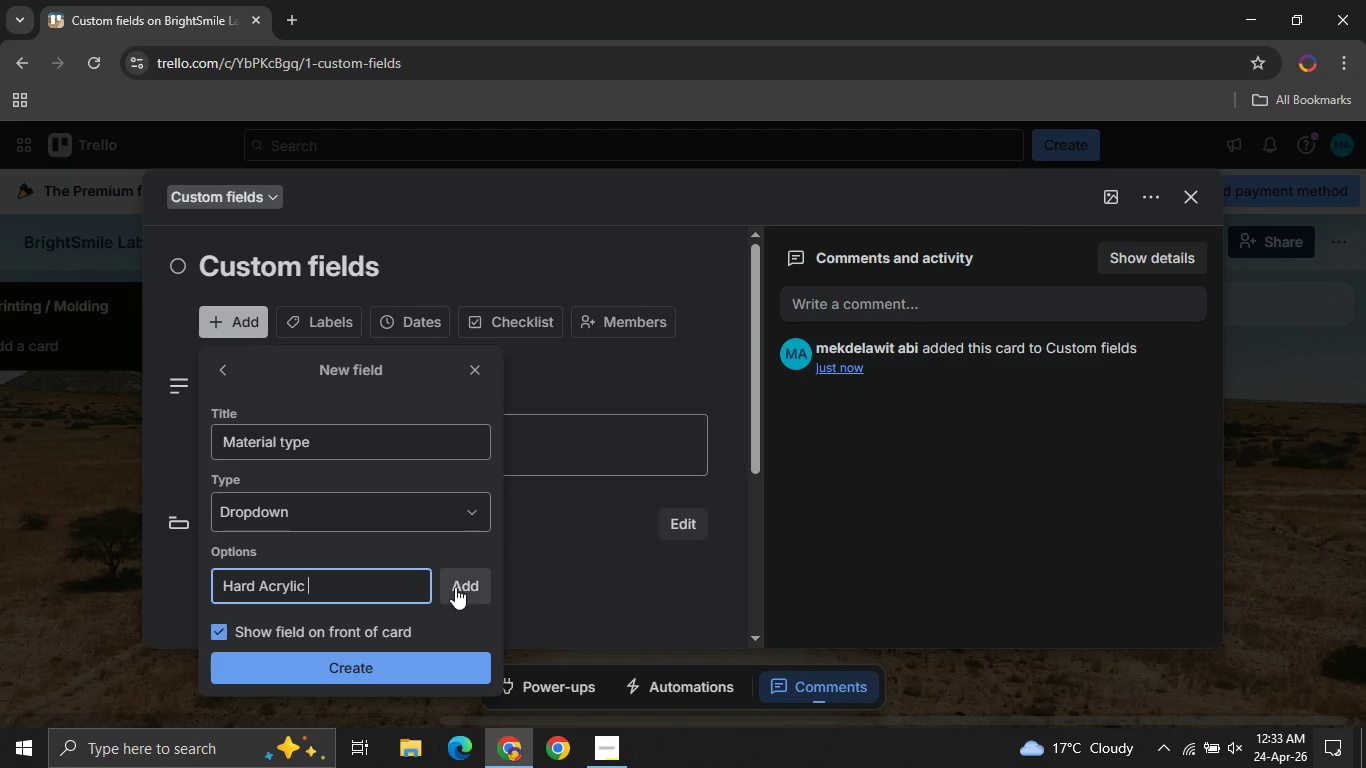 
left_click([453, 586])
 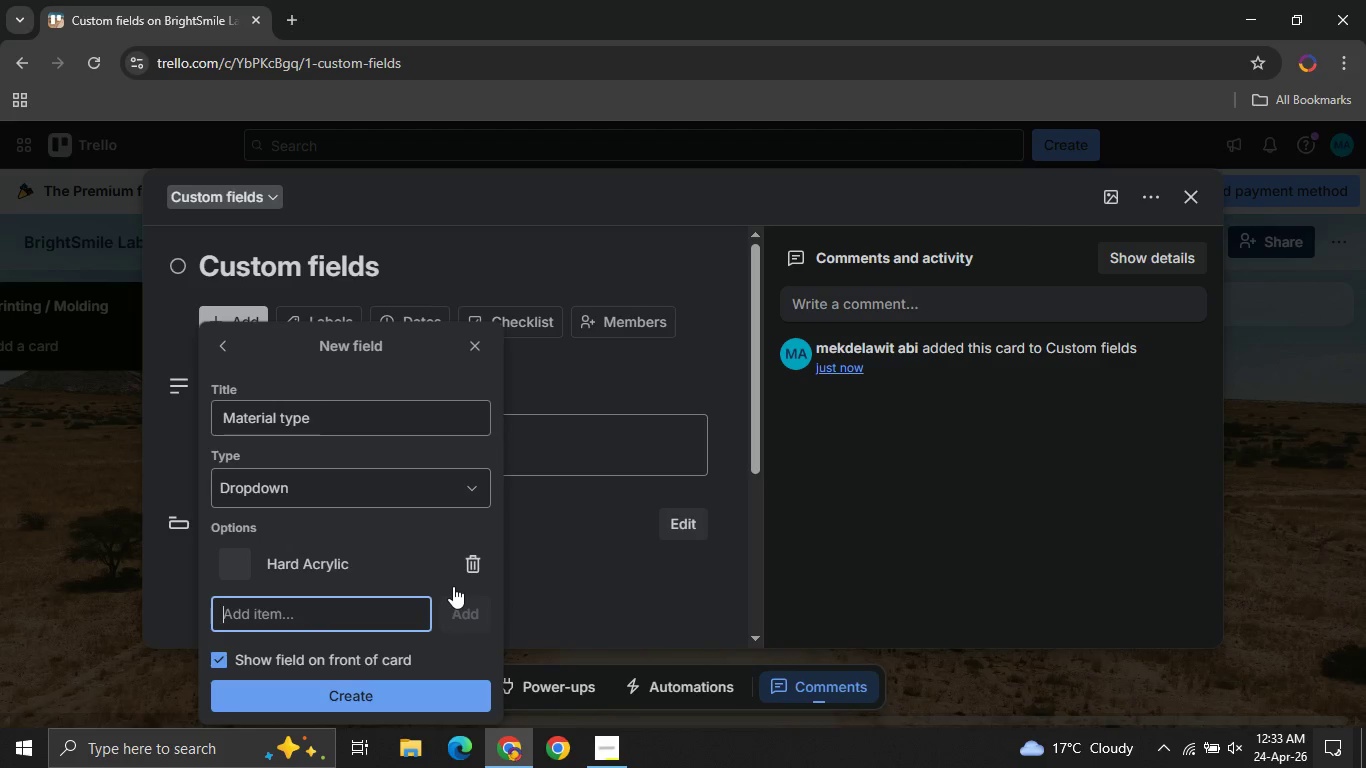 
type(Soft Thermoplastic )
 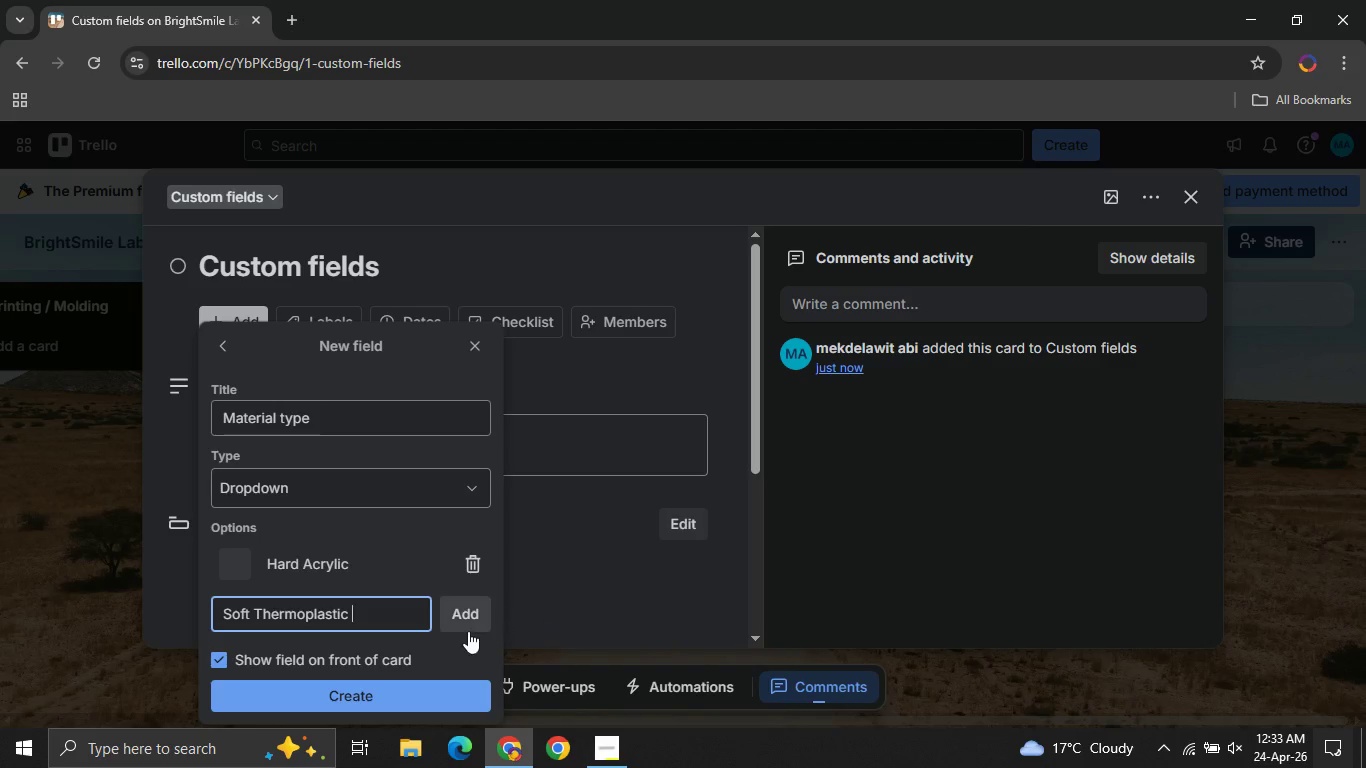 
left_click([466, 631])
 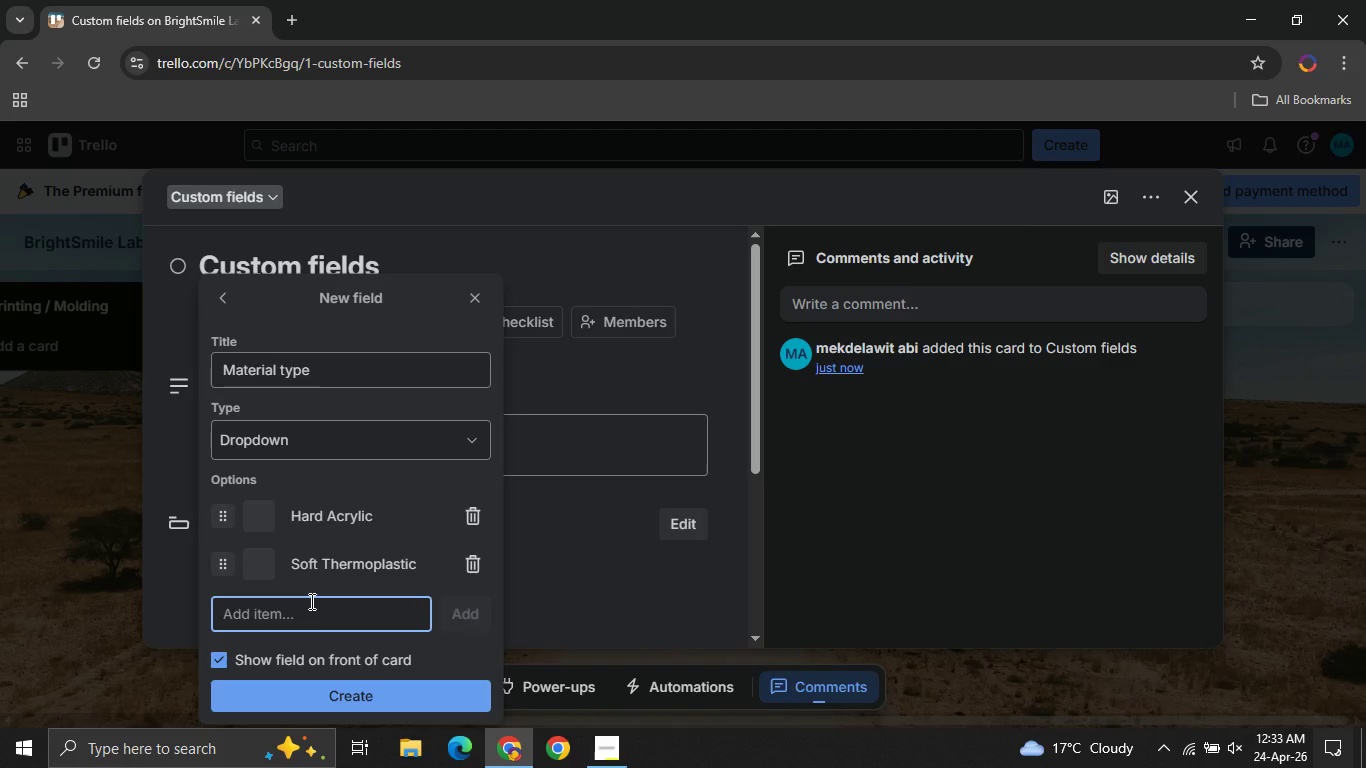 
type(Dual Laminate)
 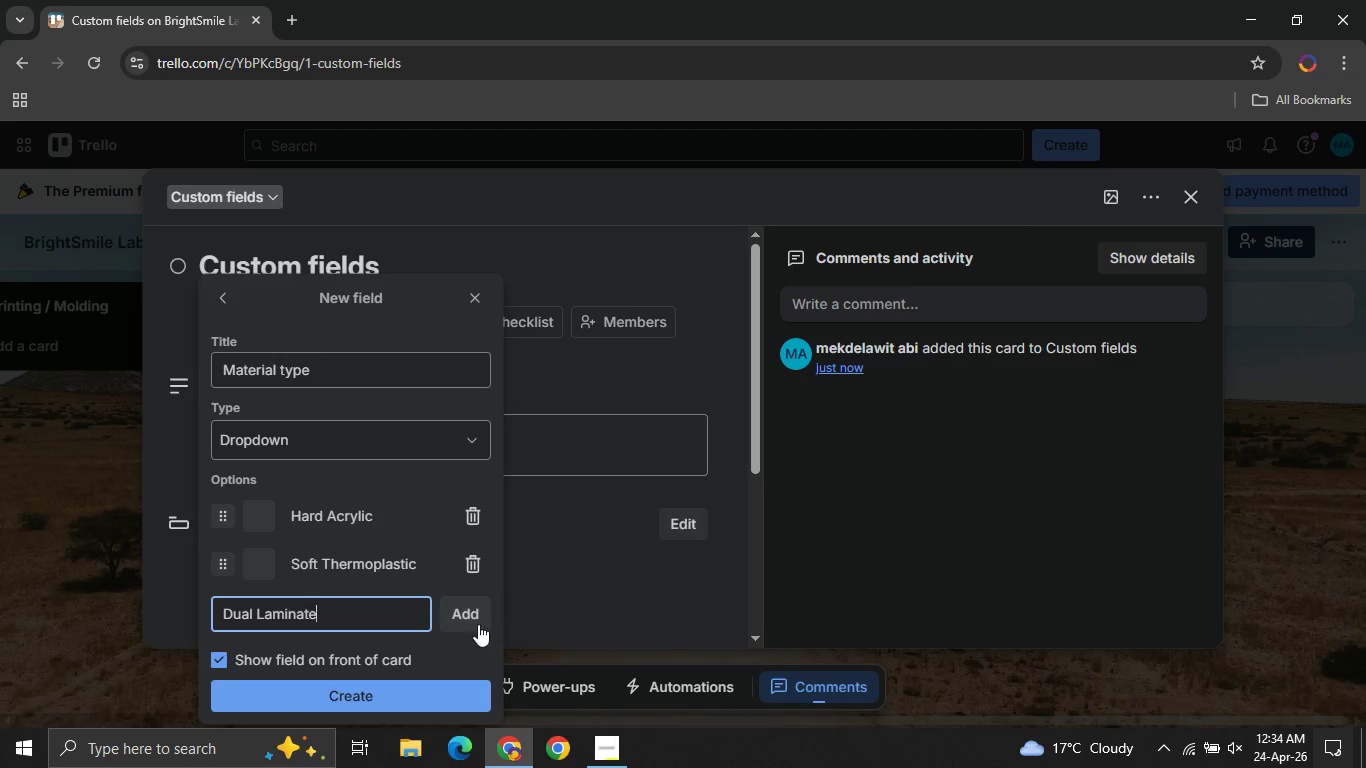 
left_click([462, 618])
 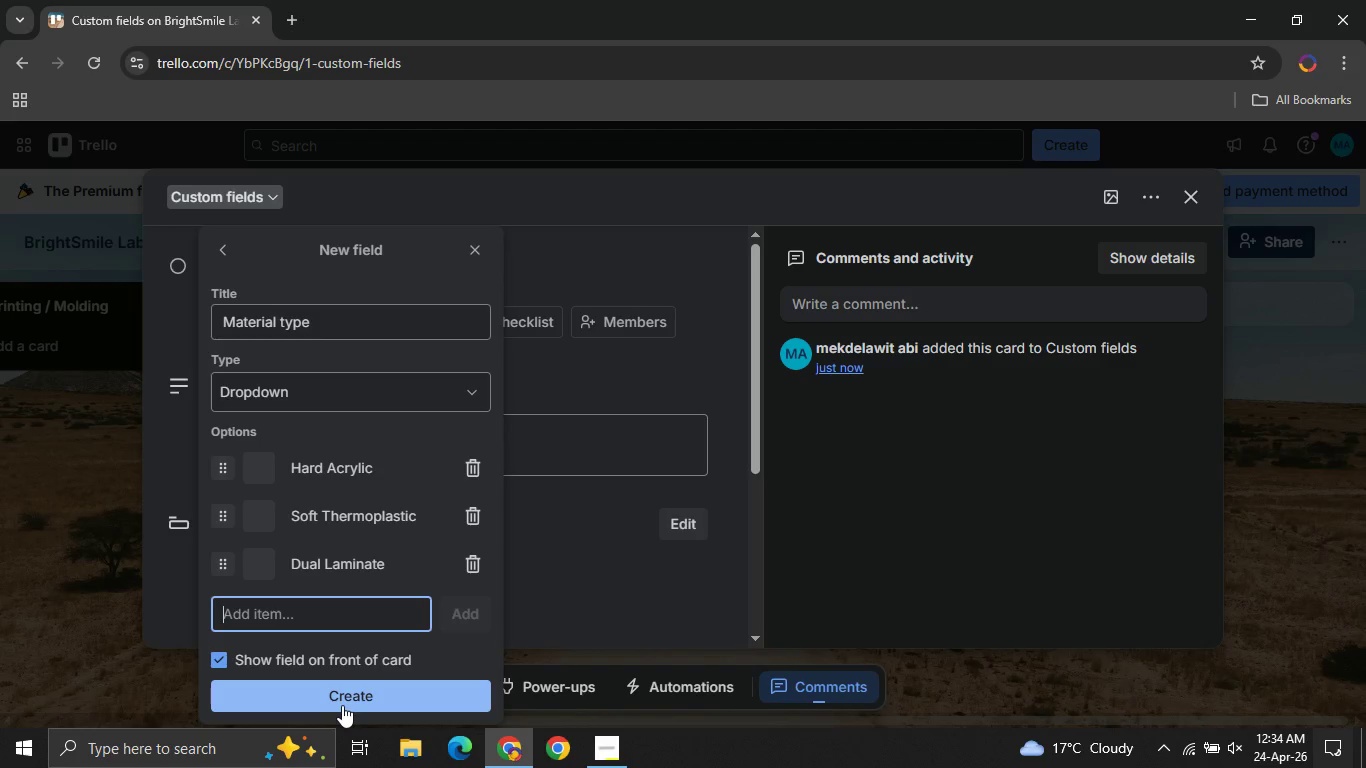 
left_click([342, 705])
 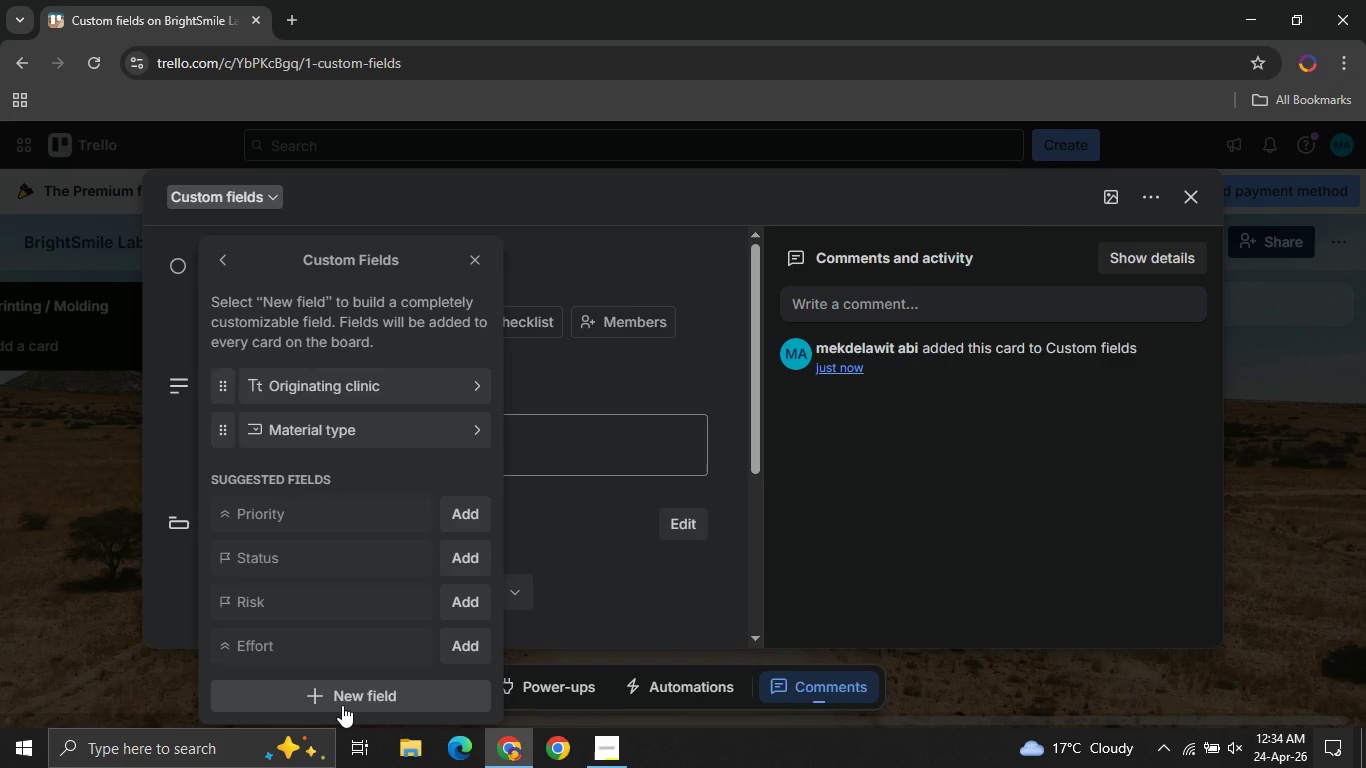 
left_click([342, 705])
 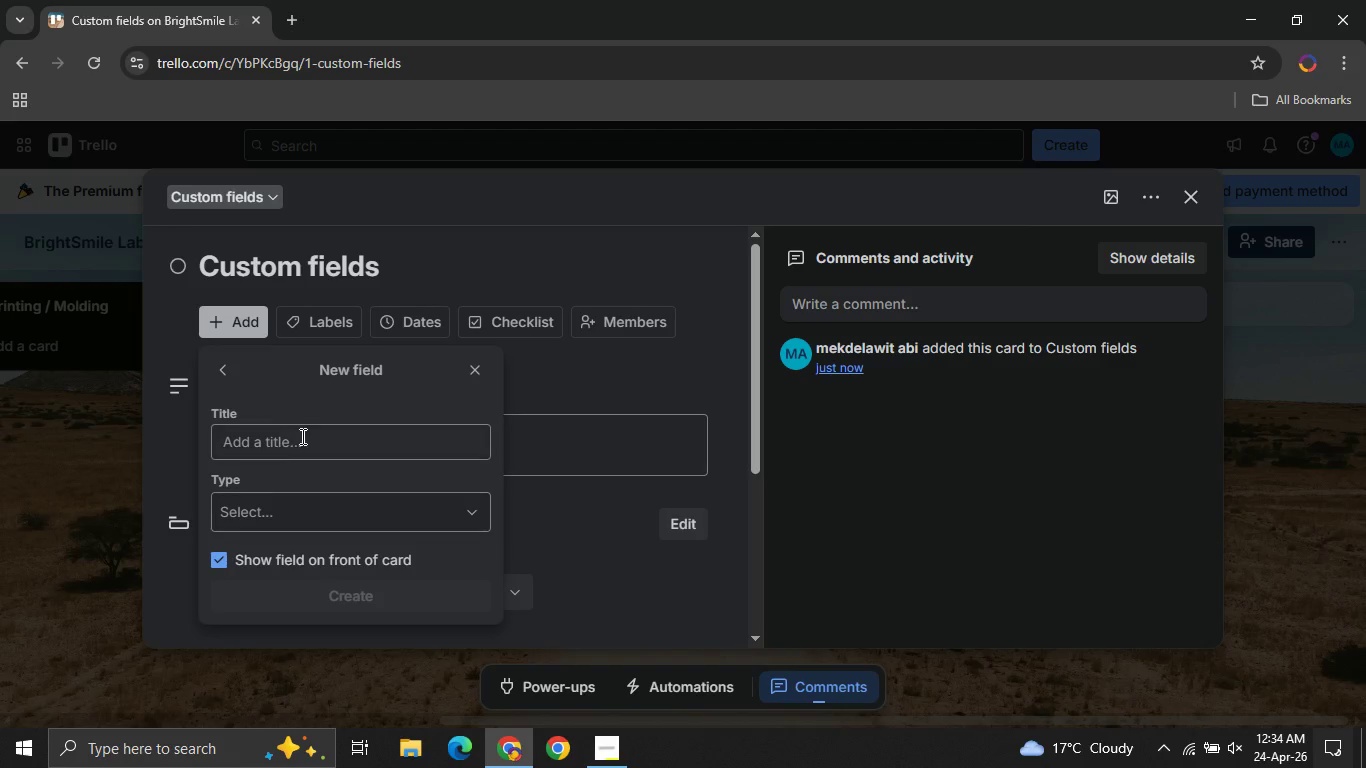 
left_click([299, 434])
 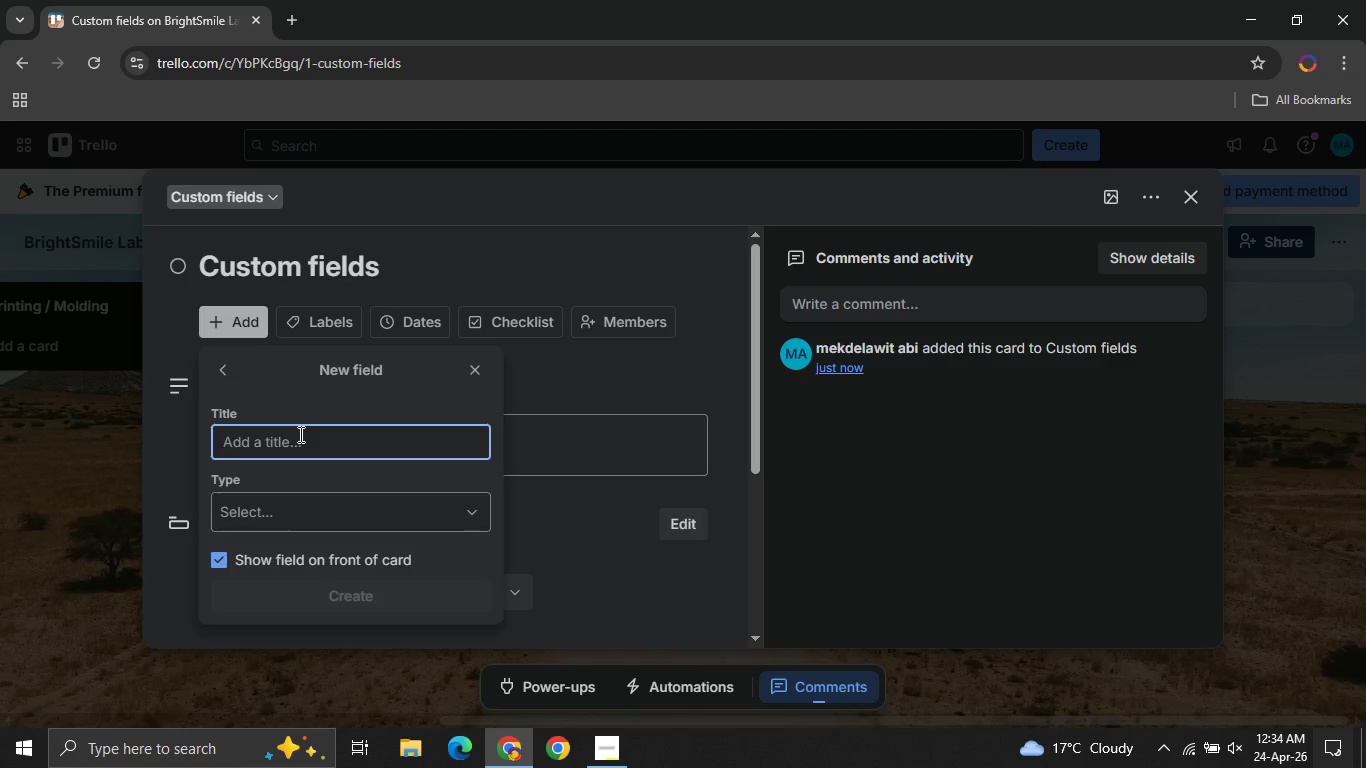 
type(Urgency Level )
 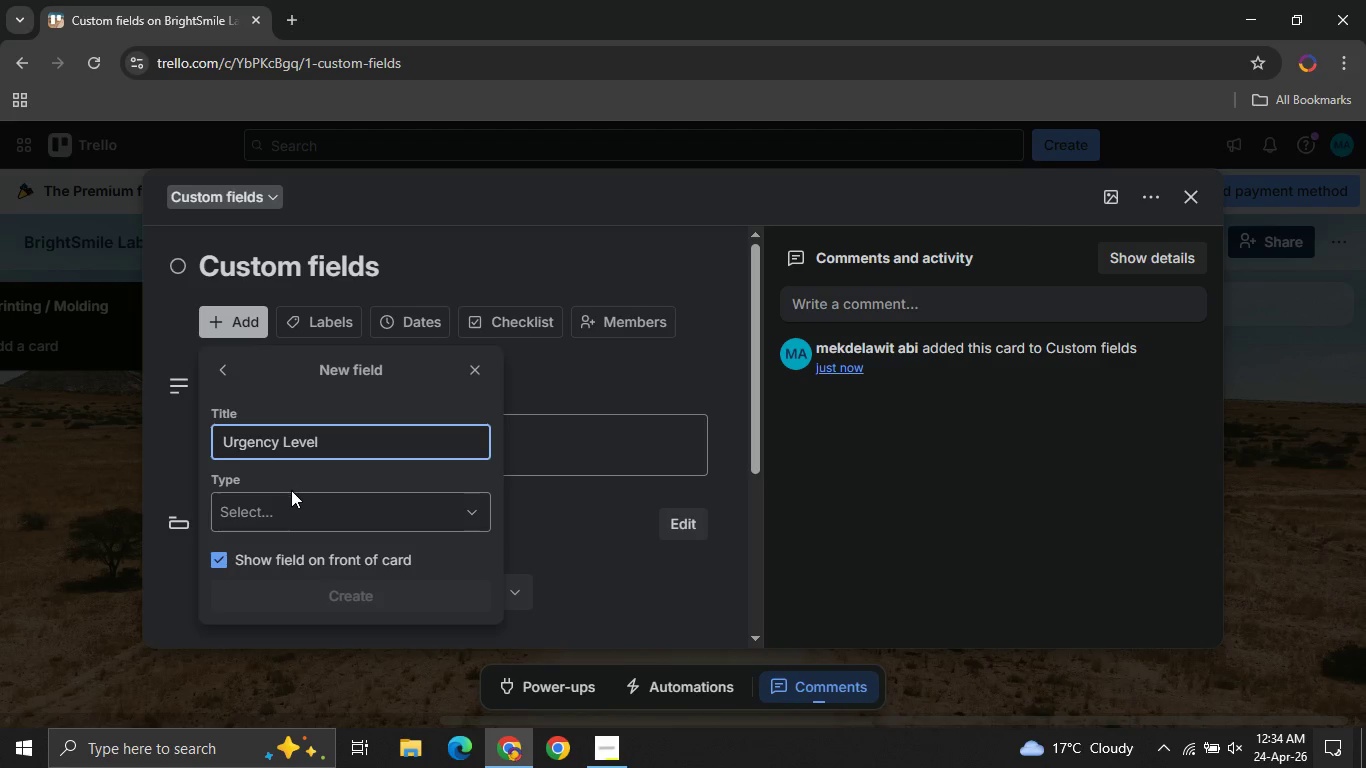 
left_click([290, 499])
 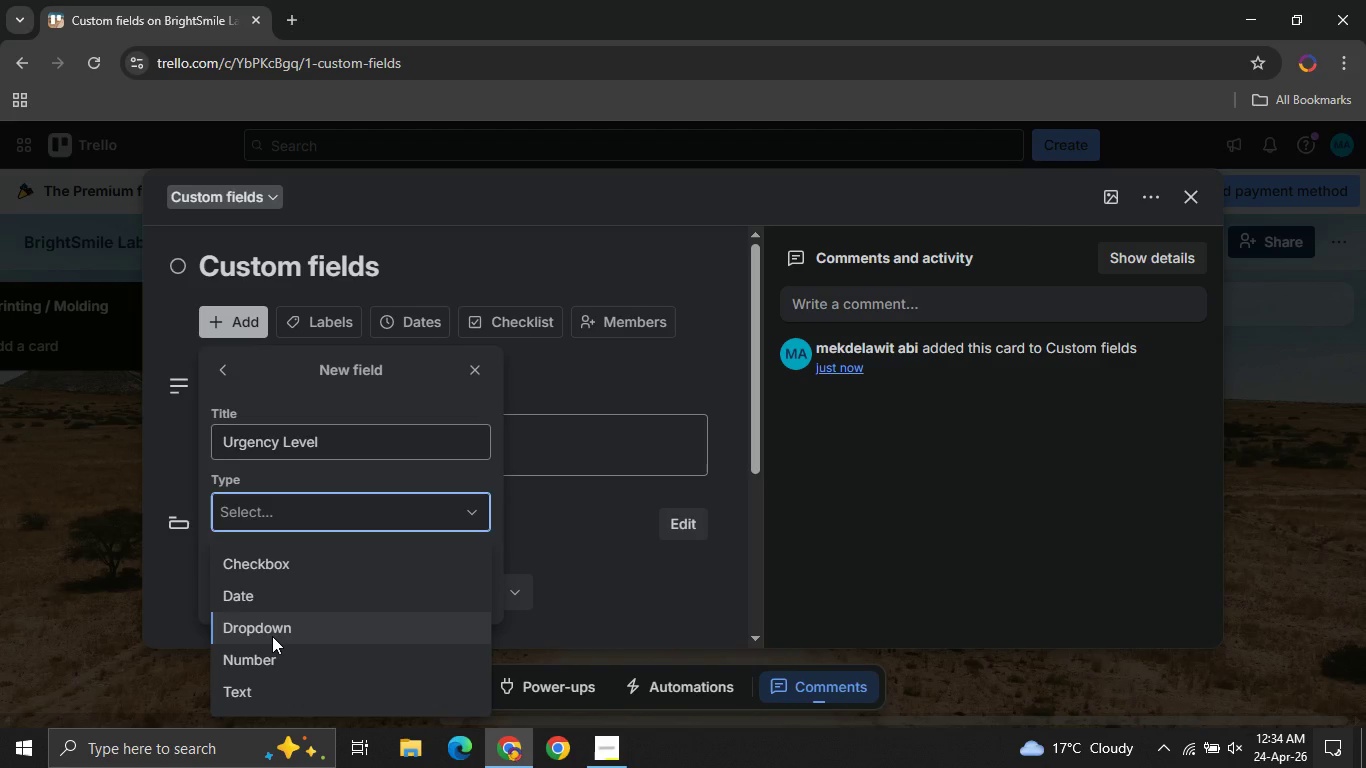 
left_click([272, 636])
 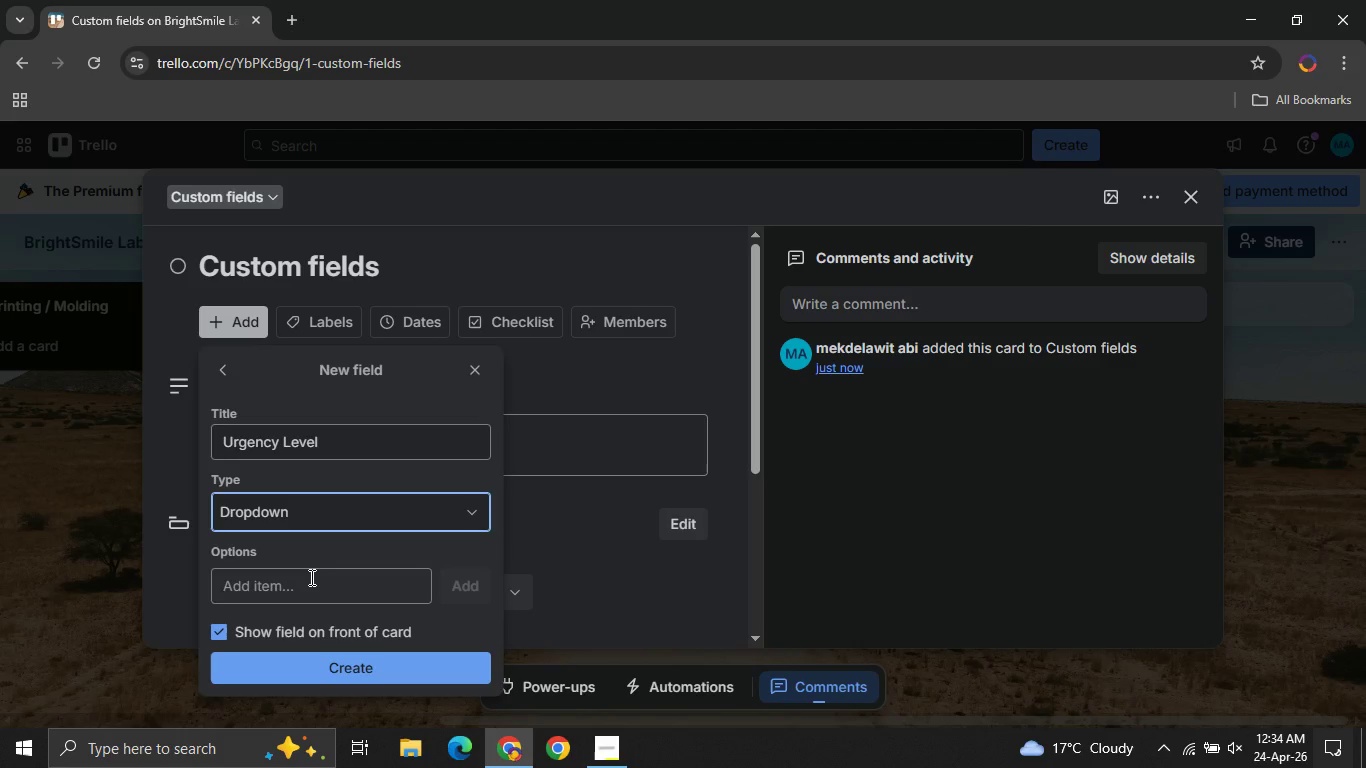 
left_click([310, 577])
 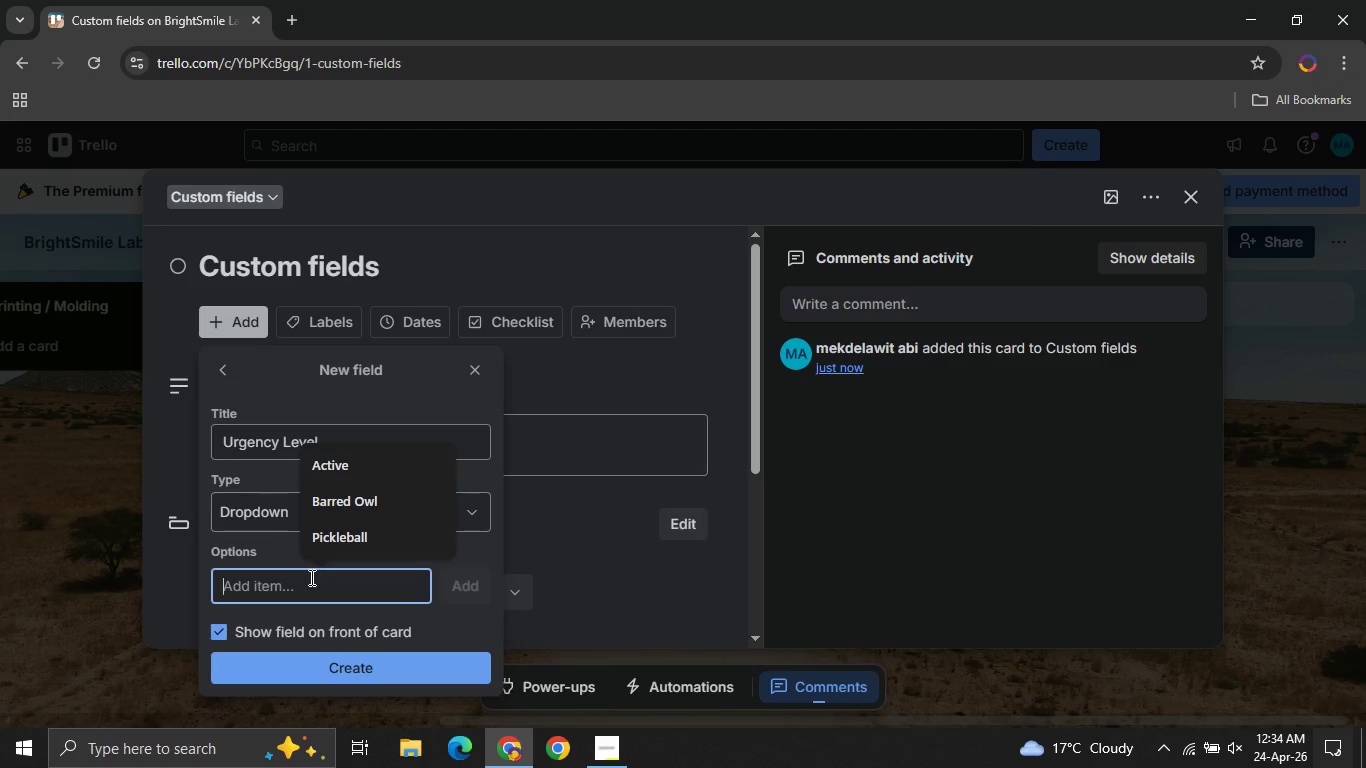 
type(Standard )
 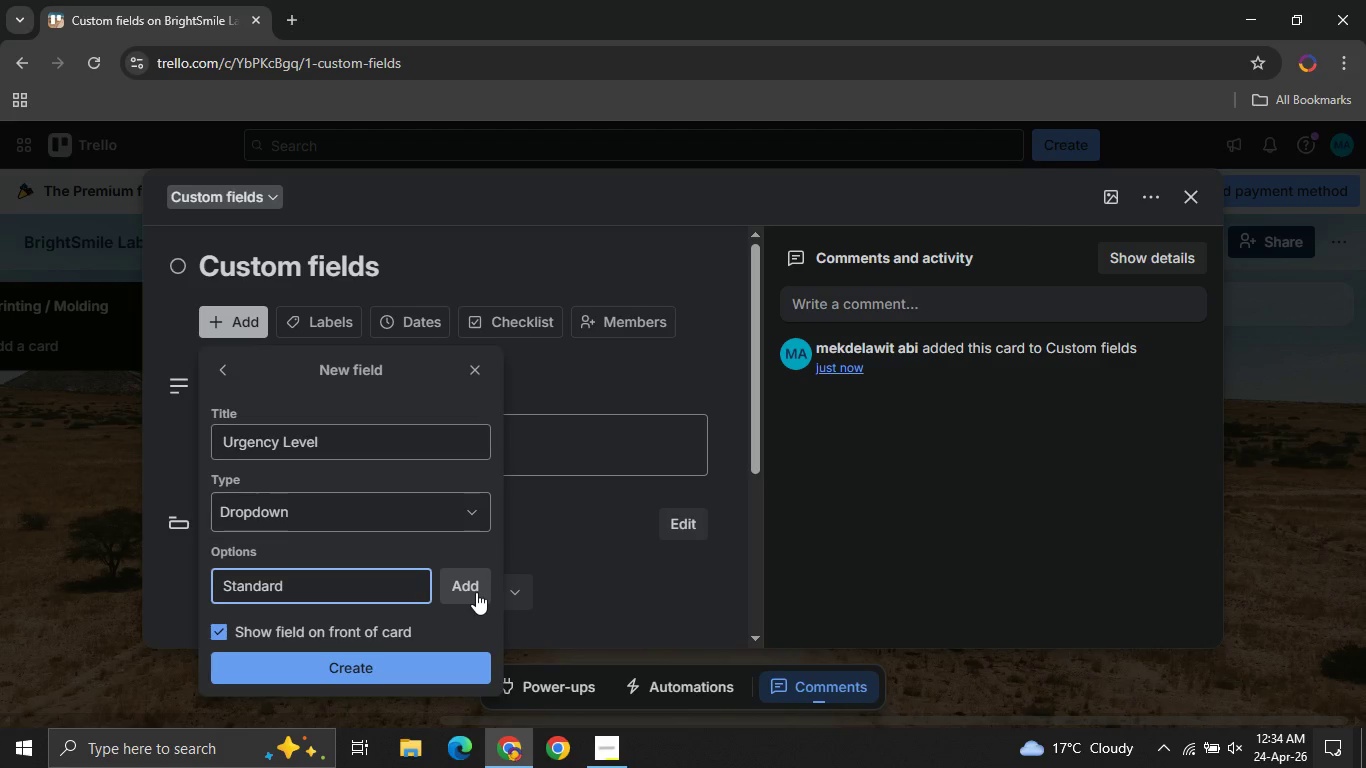 
left_click([476, 592])
 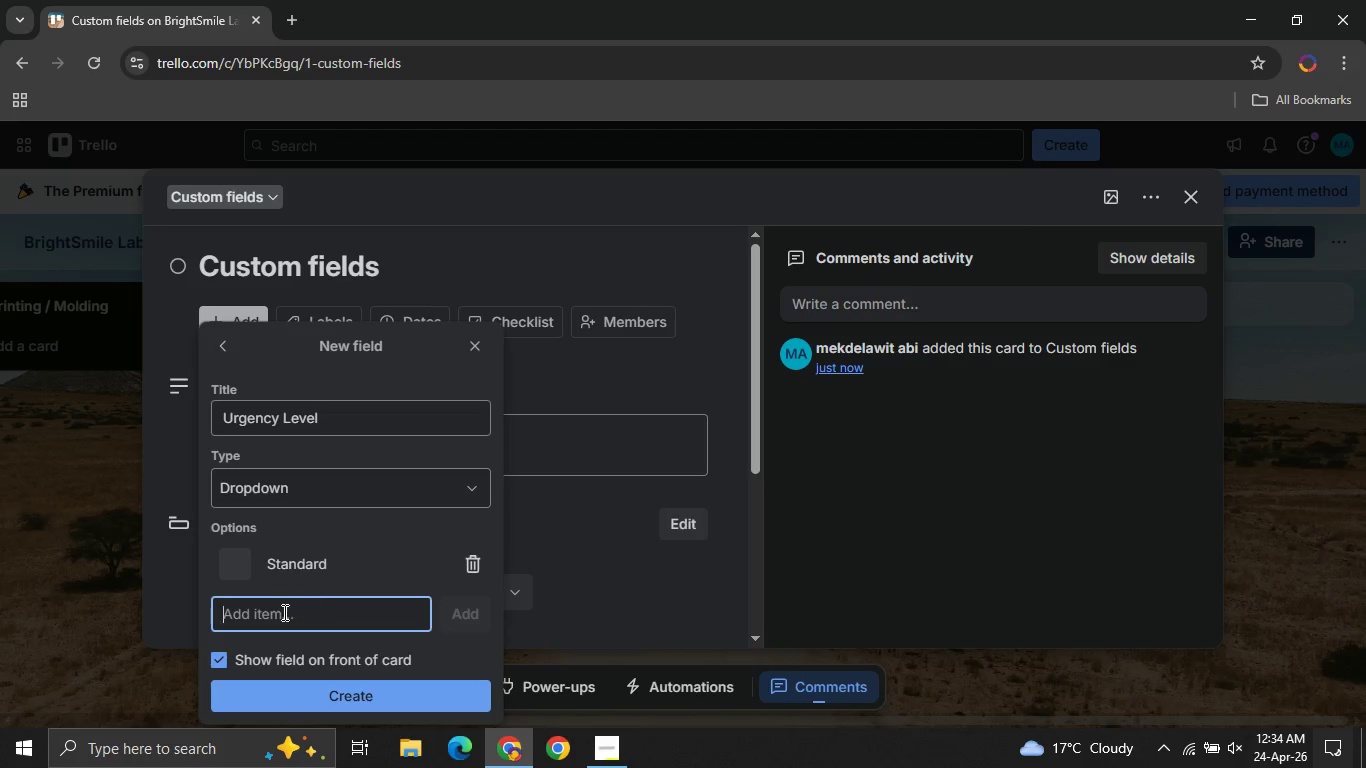 
left_click([283, 612])
 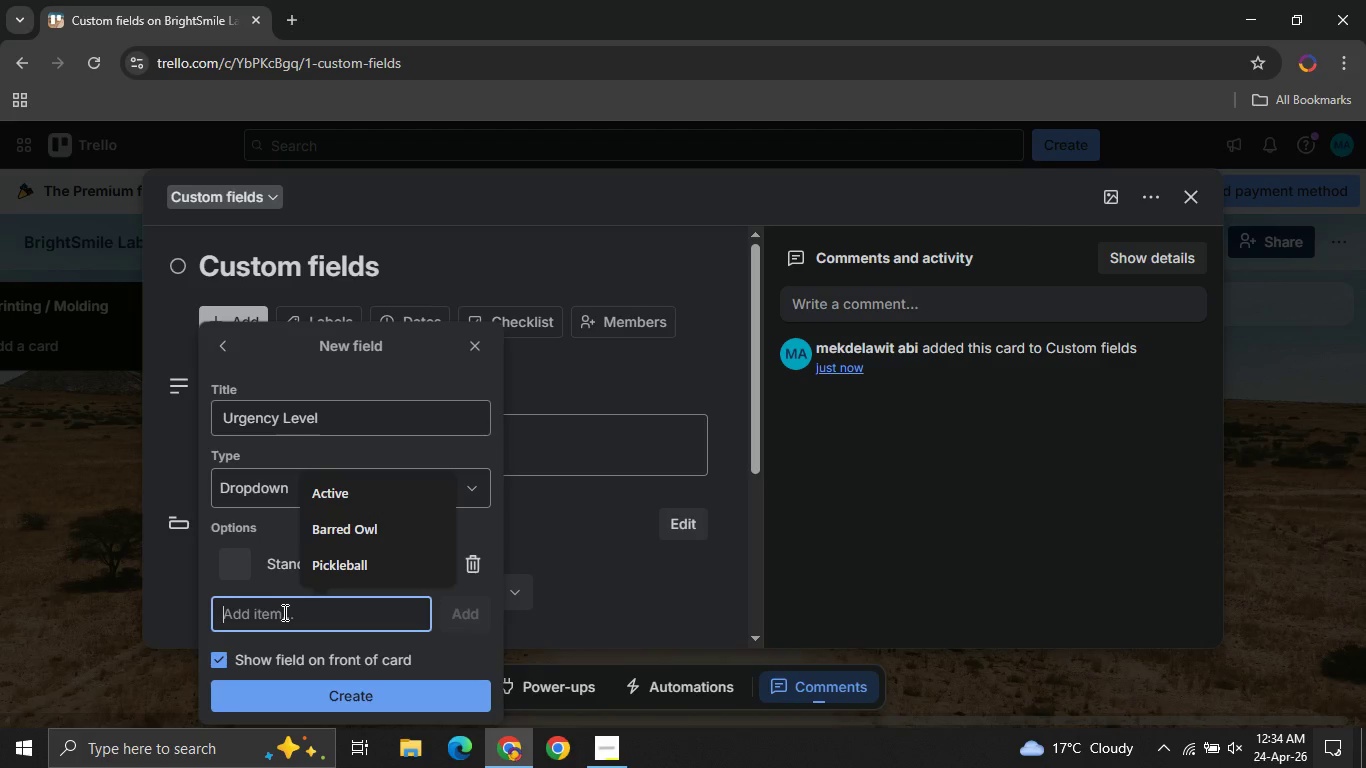 
type(Priorit )
key(Backspace)
type(y )
 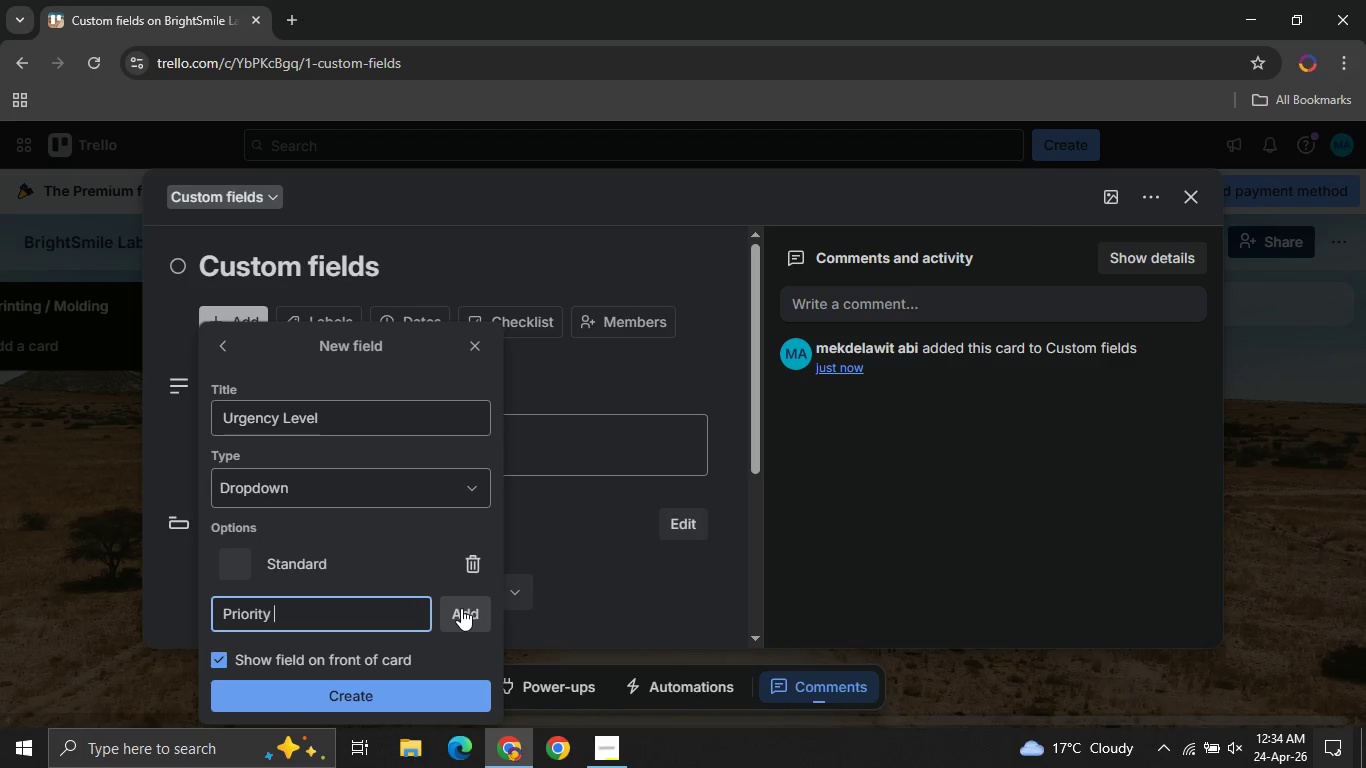 
left_click([461, 608])
 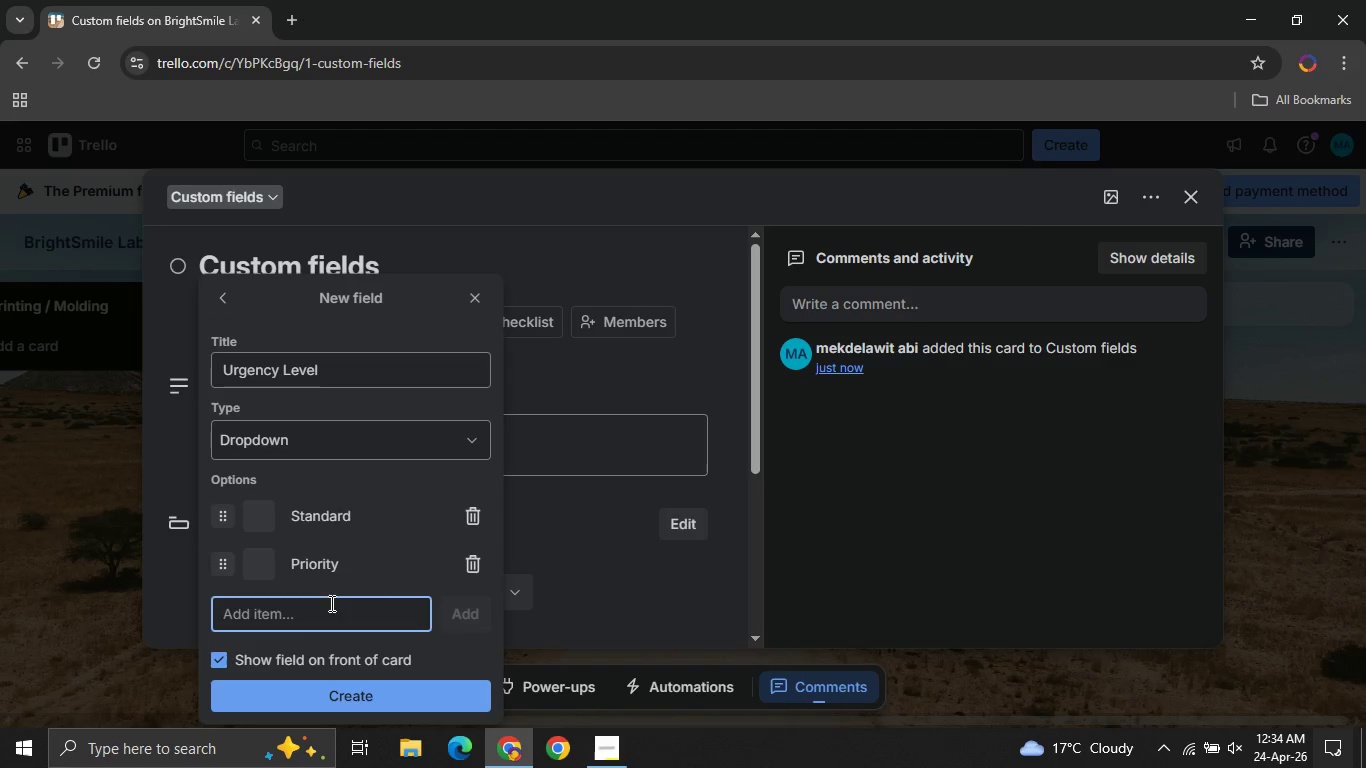 
left_click([330, 603])
 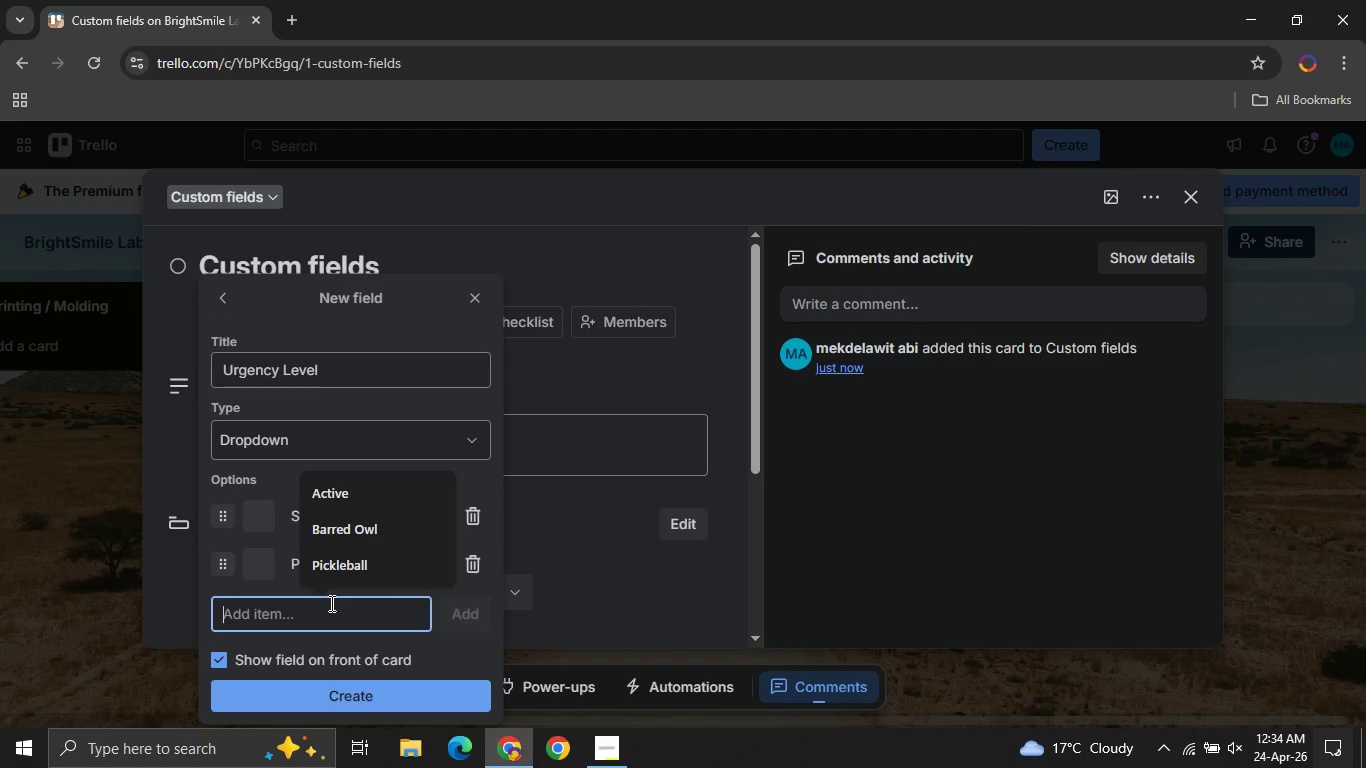 
type(Rush)
 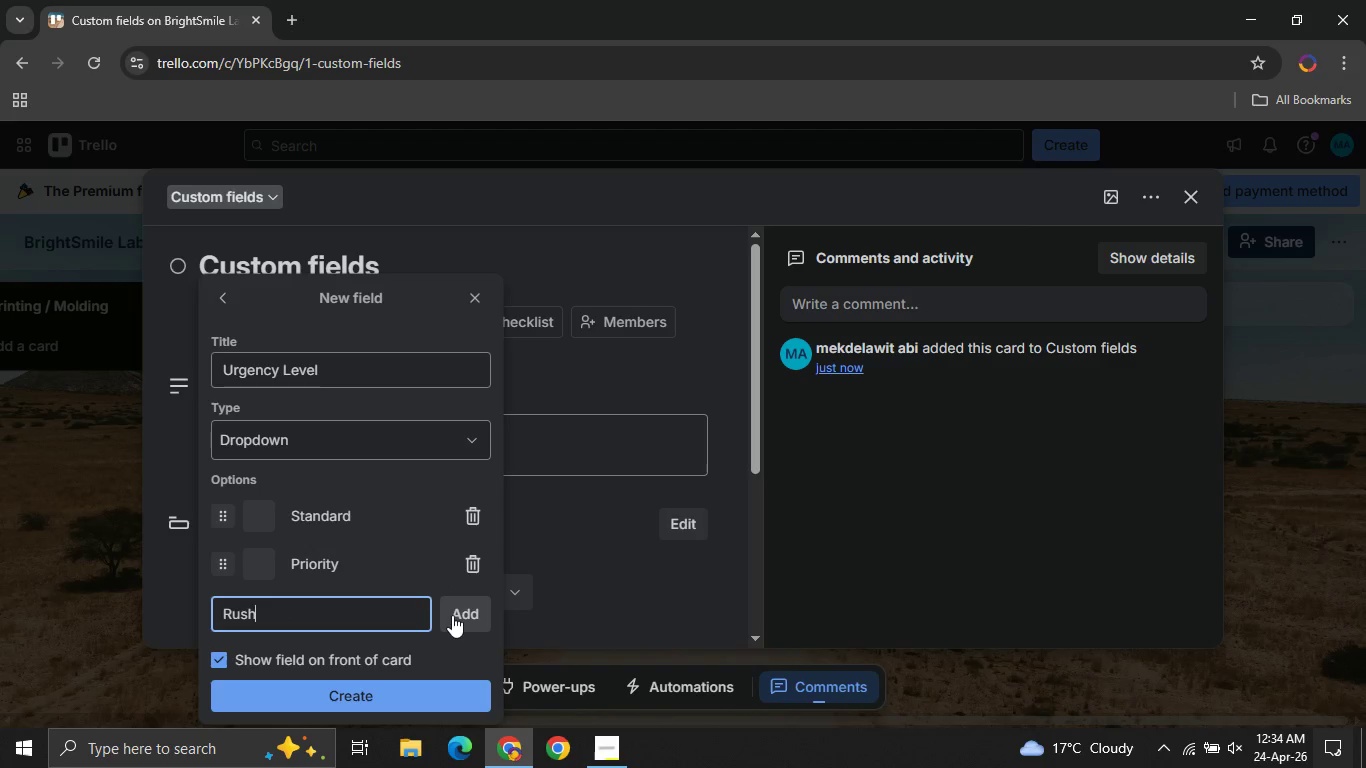 
left_click([453, 616])
 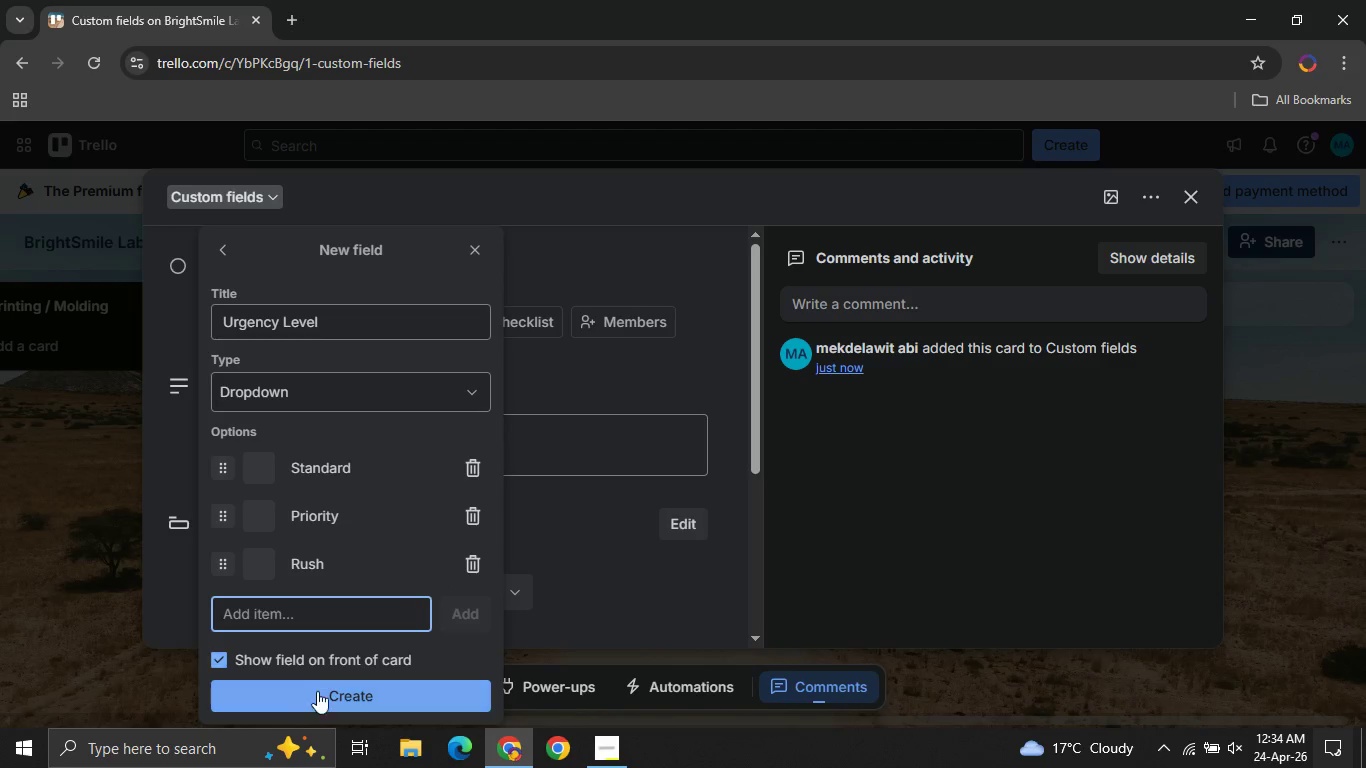 
left_click([318, 693])
 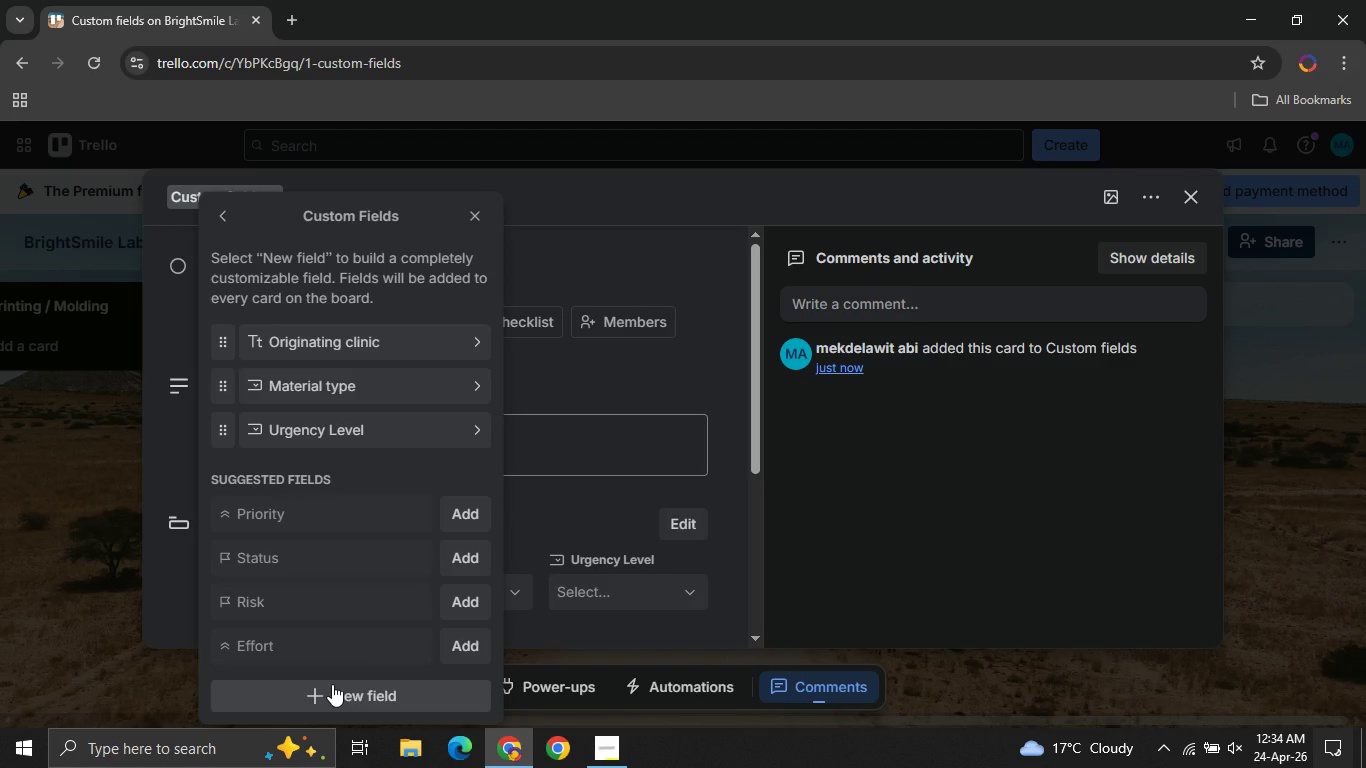 
wait(5.78)
 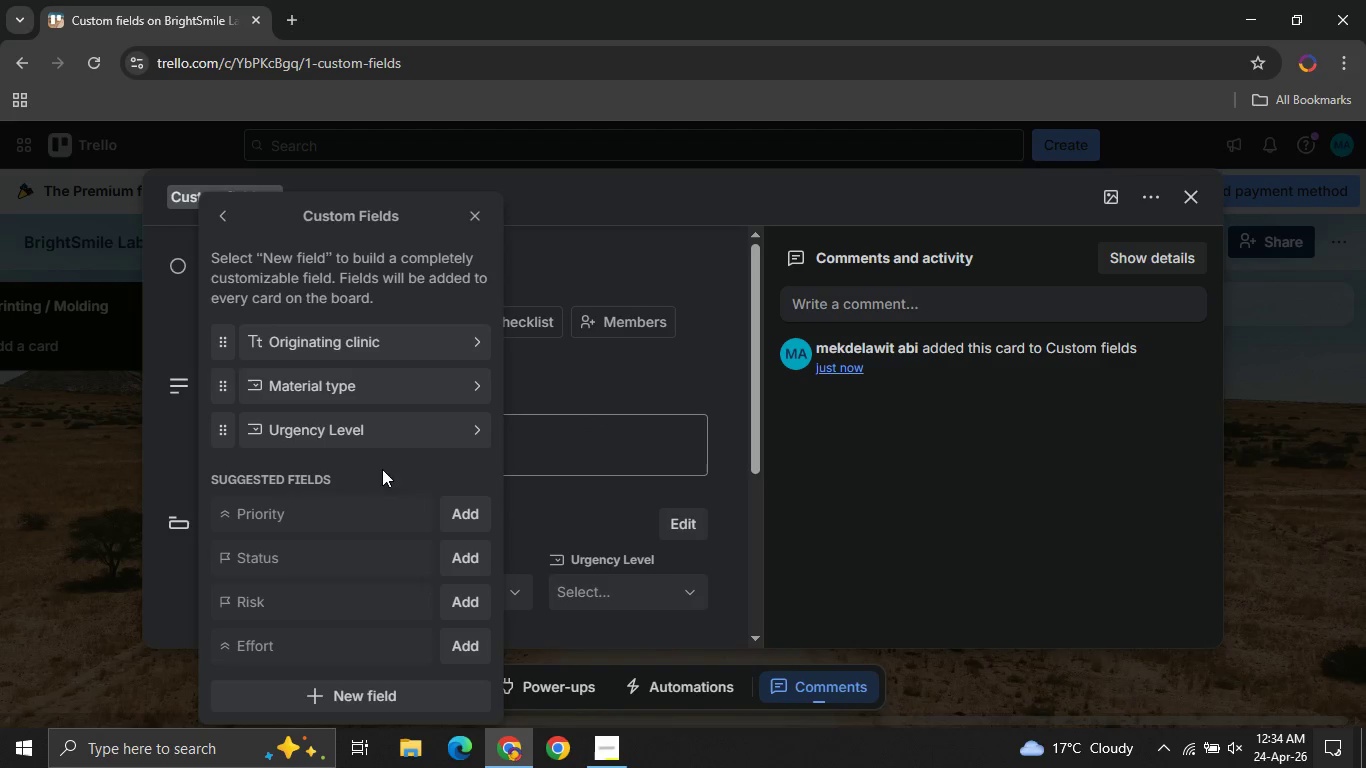 
left_click([332, 684])
 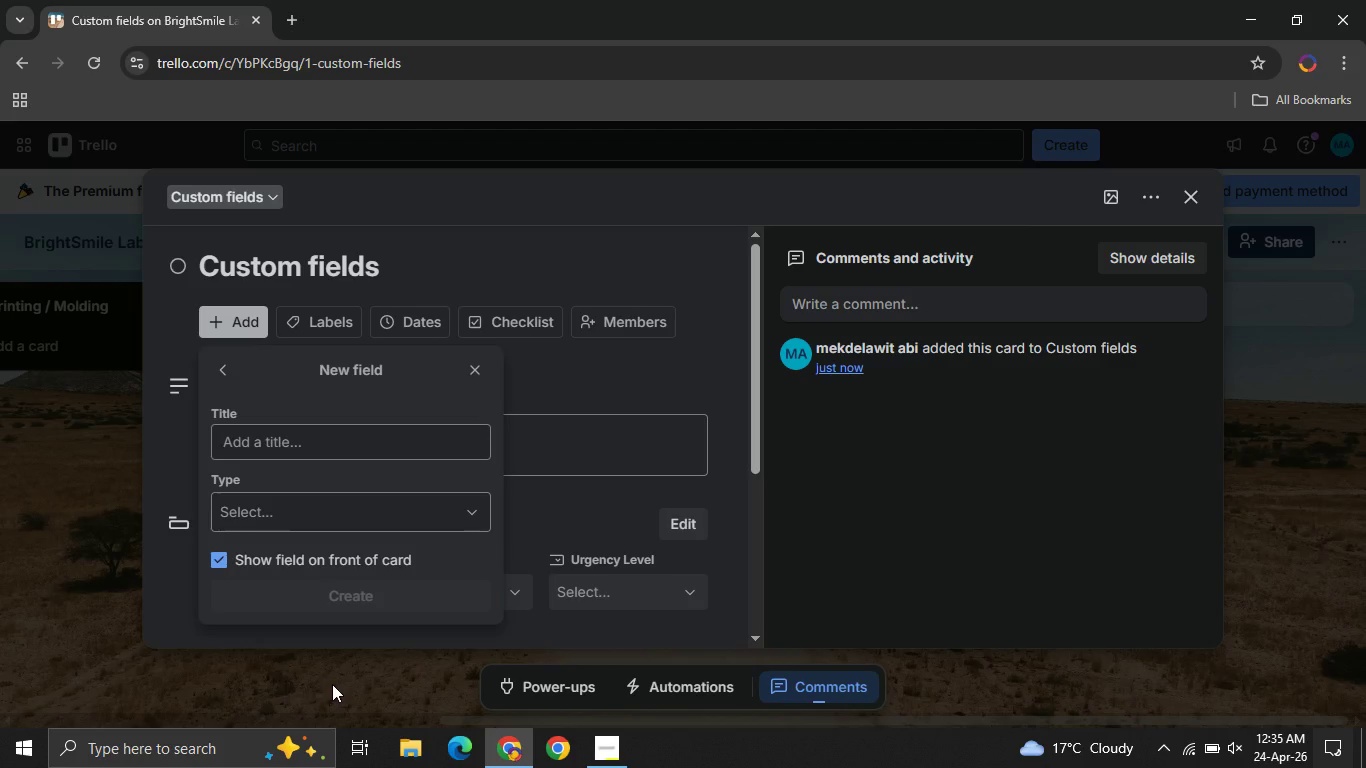 
wait(14.36)
 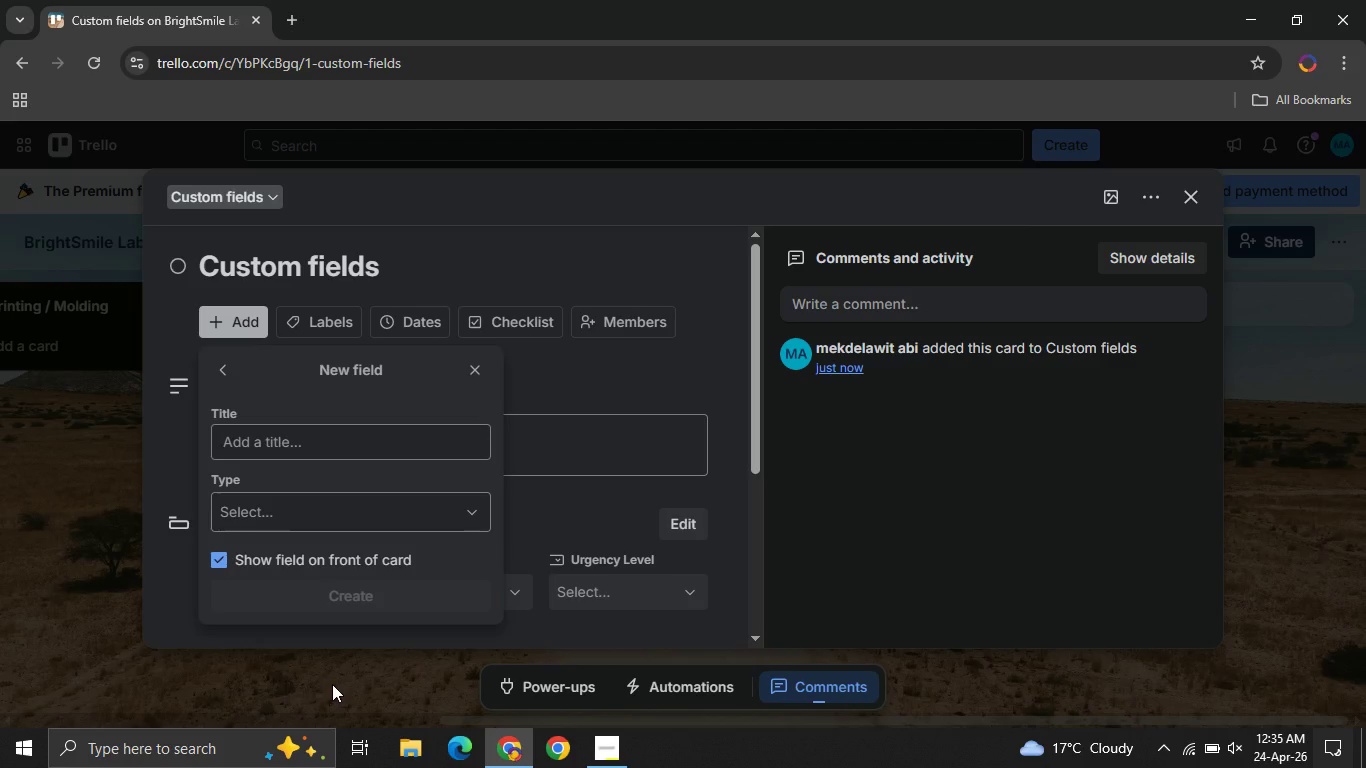 
left_click([289, 448])
 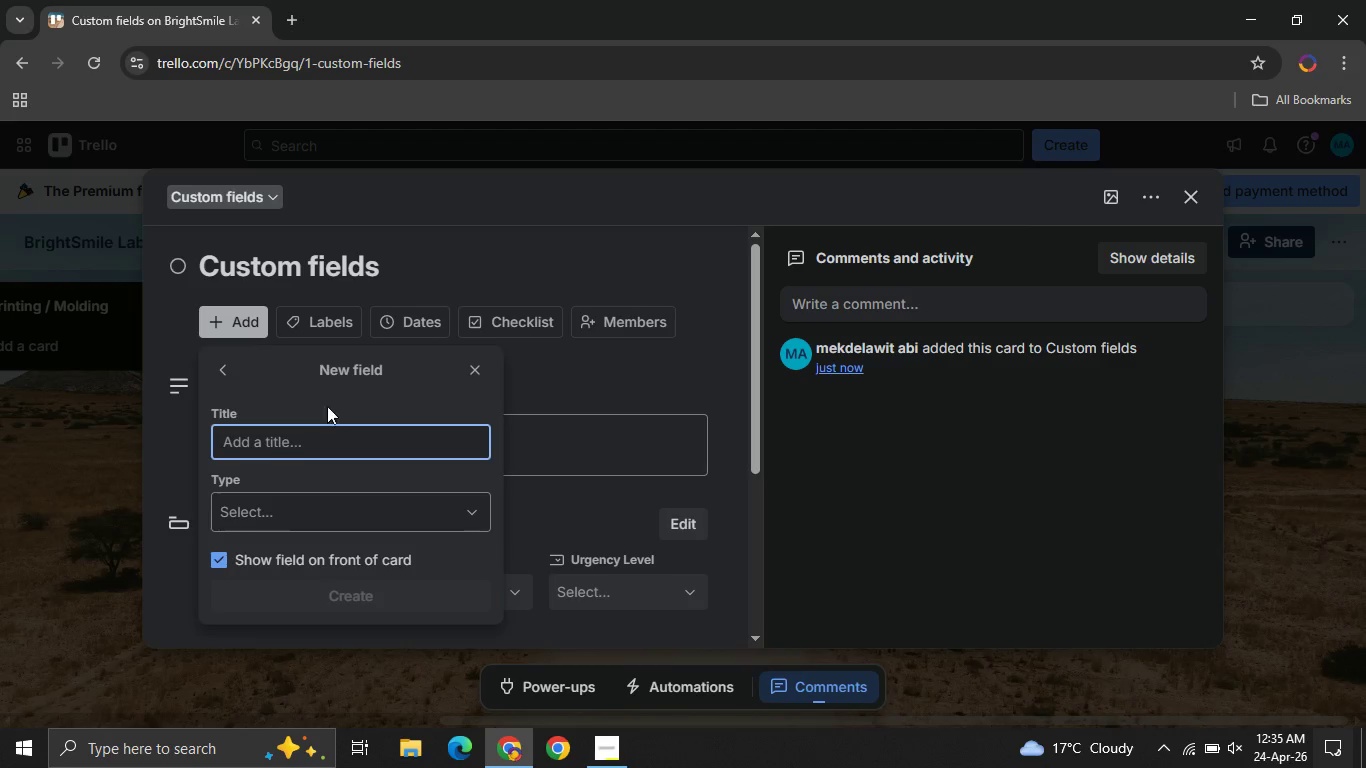 
left_click([467, 372])
 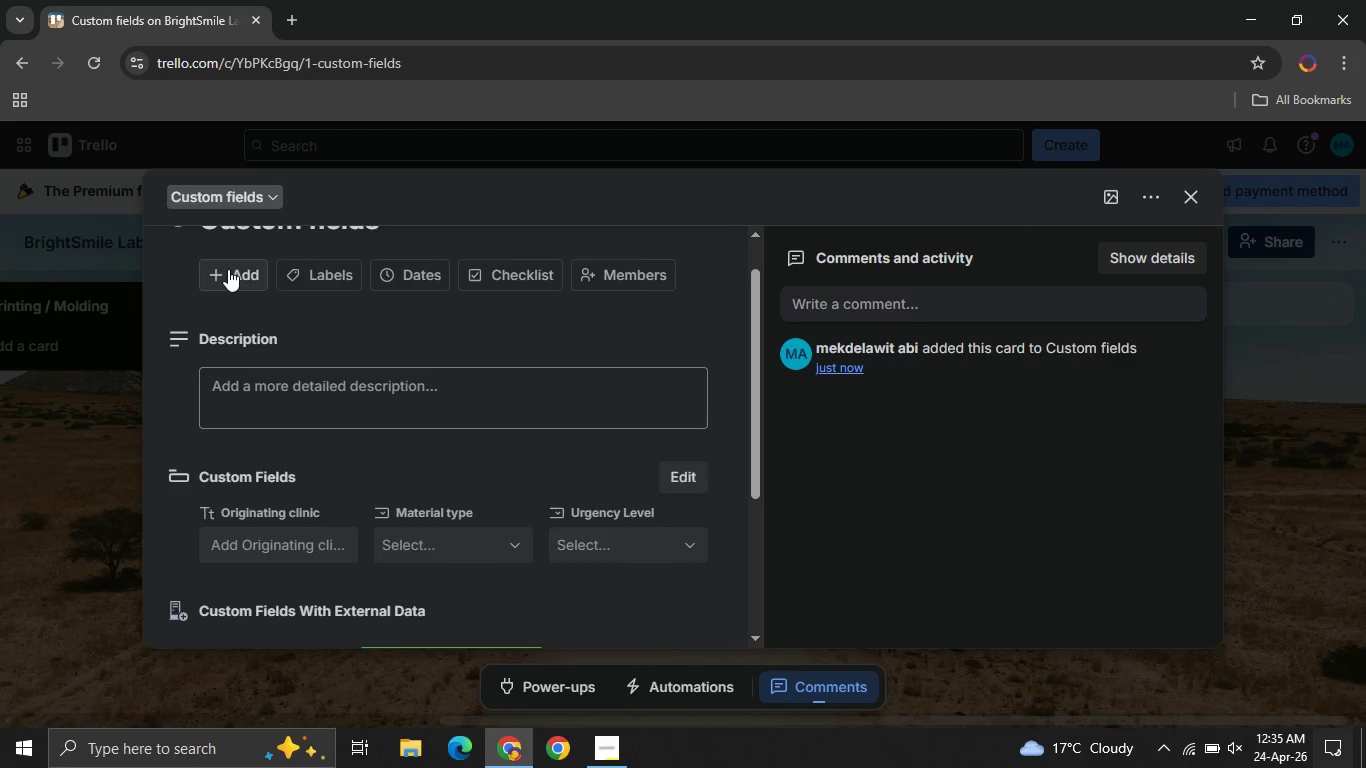 
left_click([228, 269])
 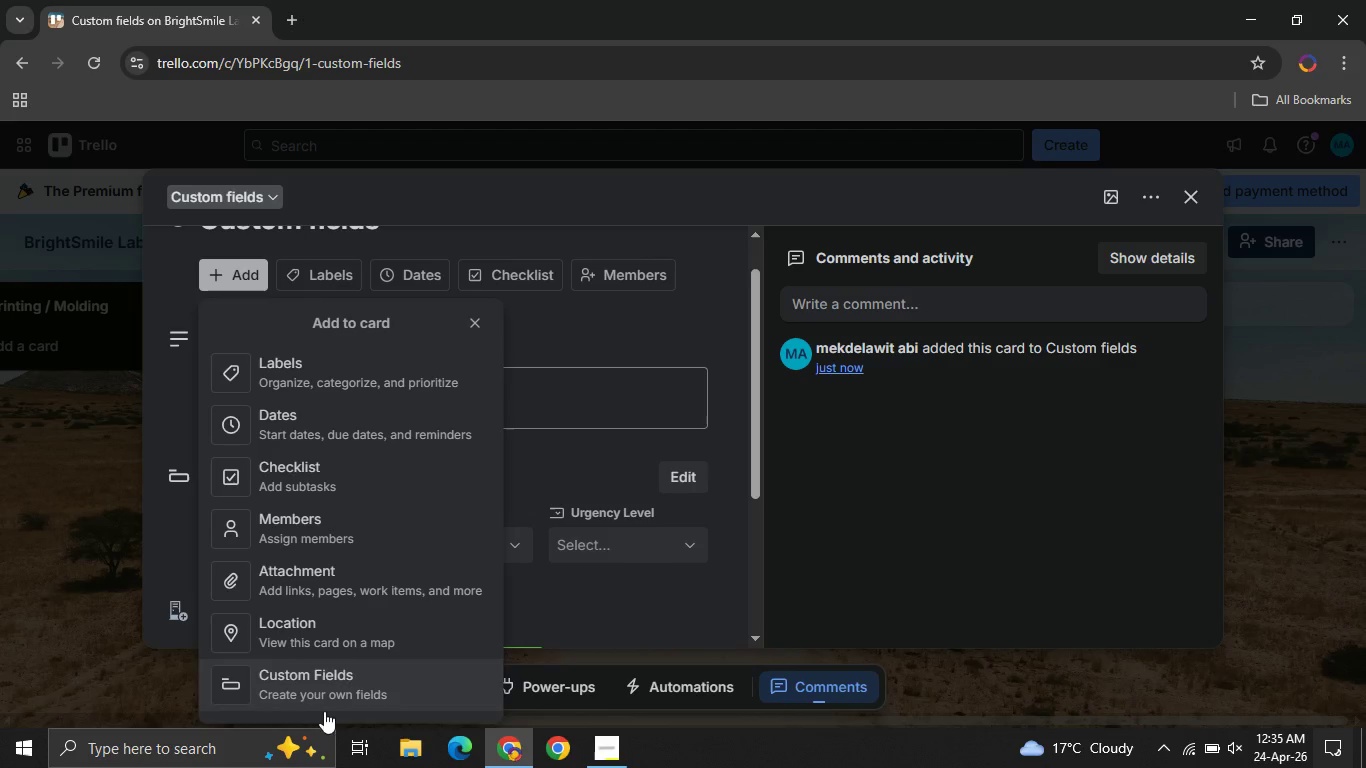 
left_click([324, 711])
 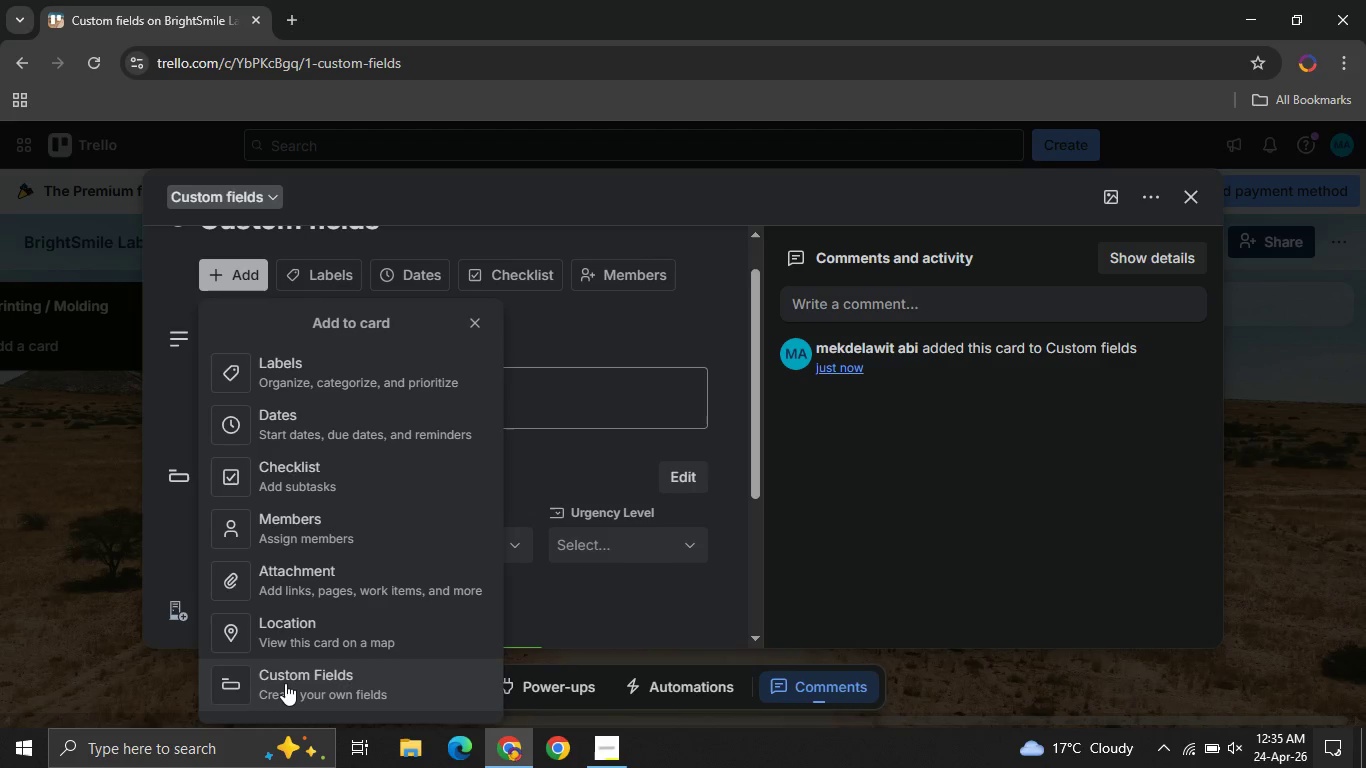 
left_click([285, 683])
 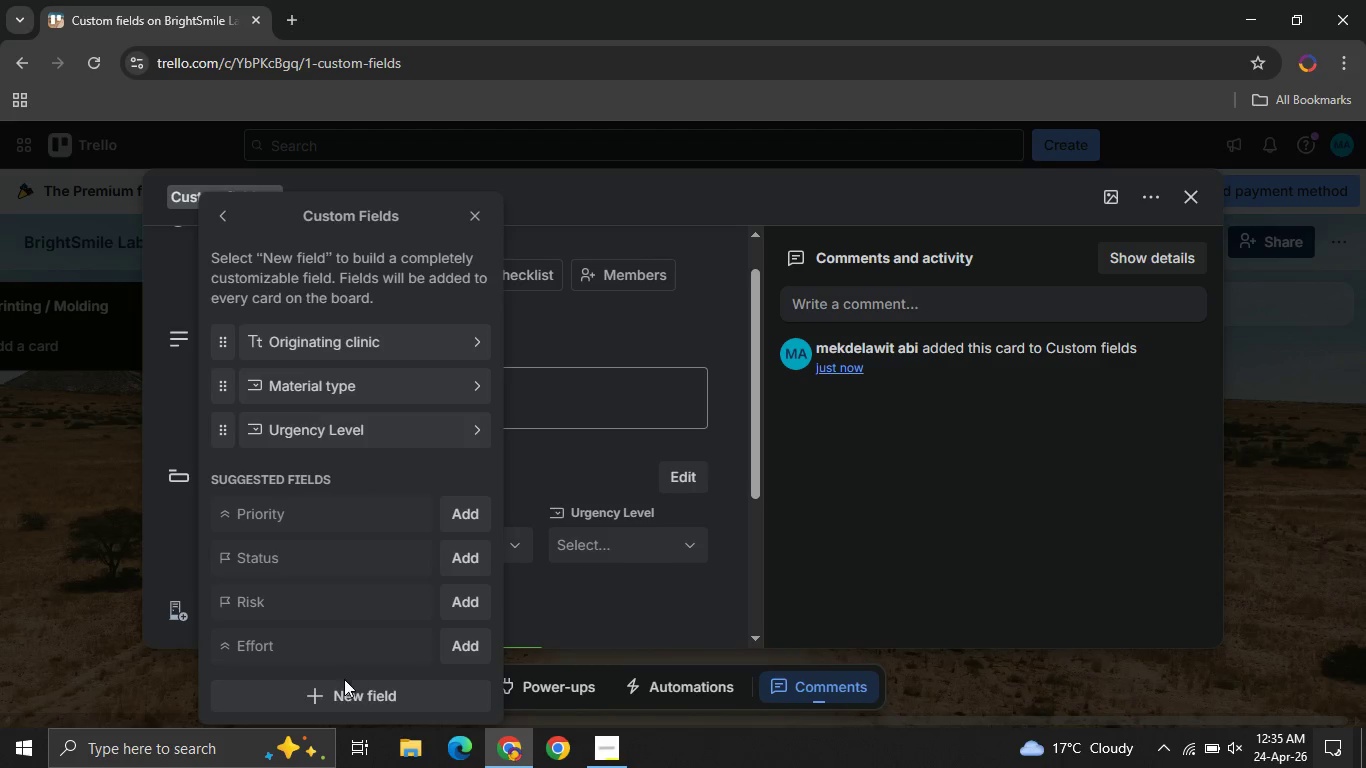 
left_click([340, 690])
 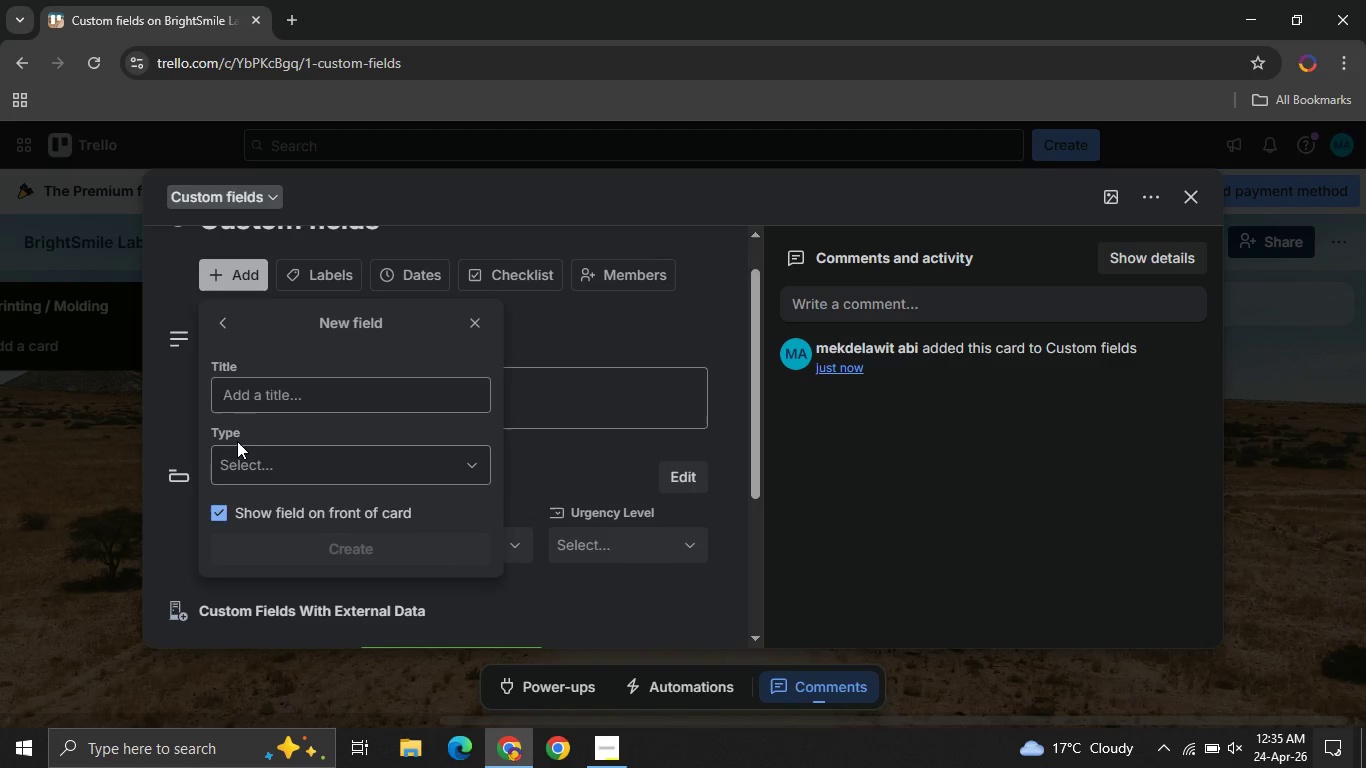 
left_click([257, 392])
 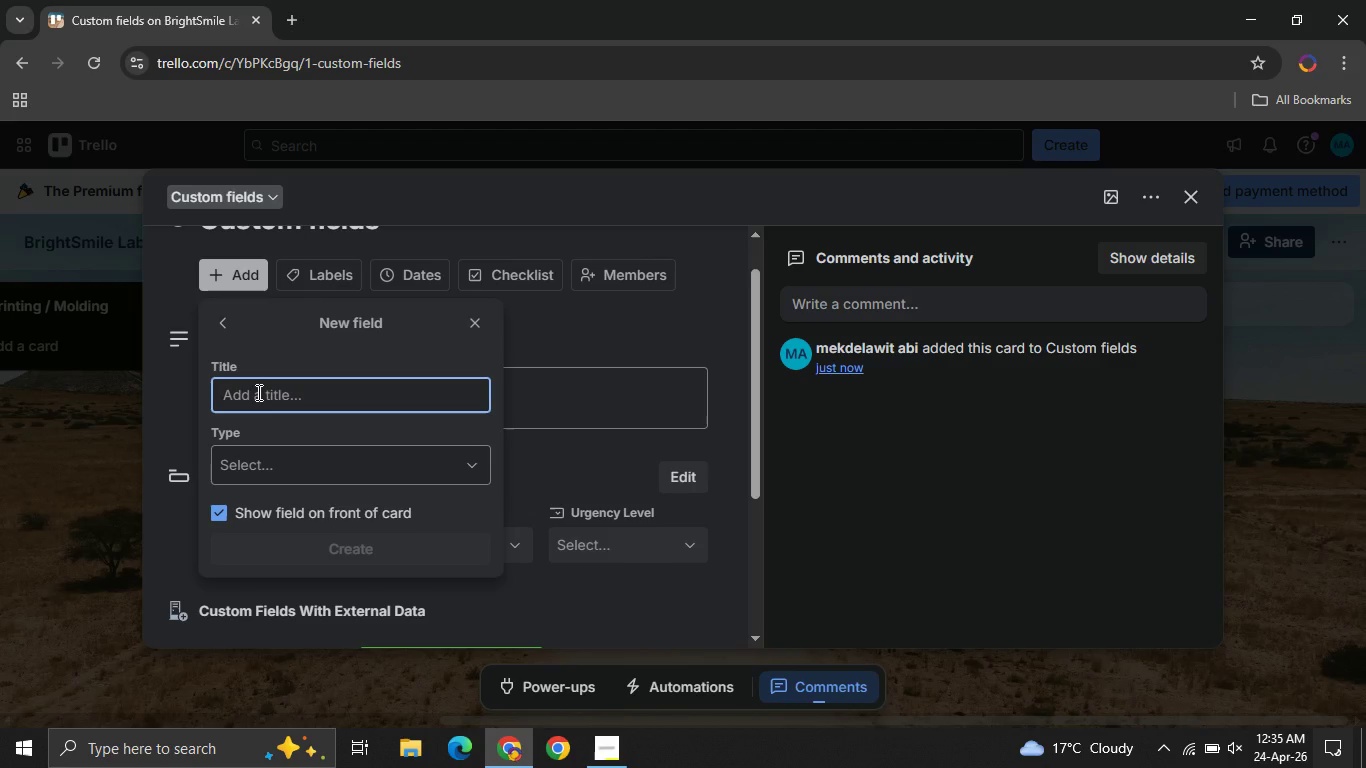 
wait(6.45)
 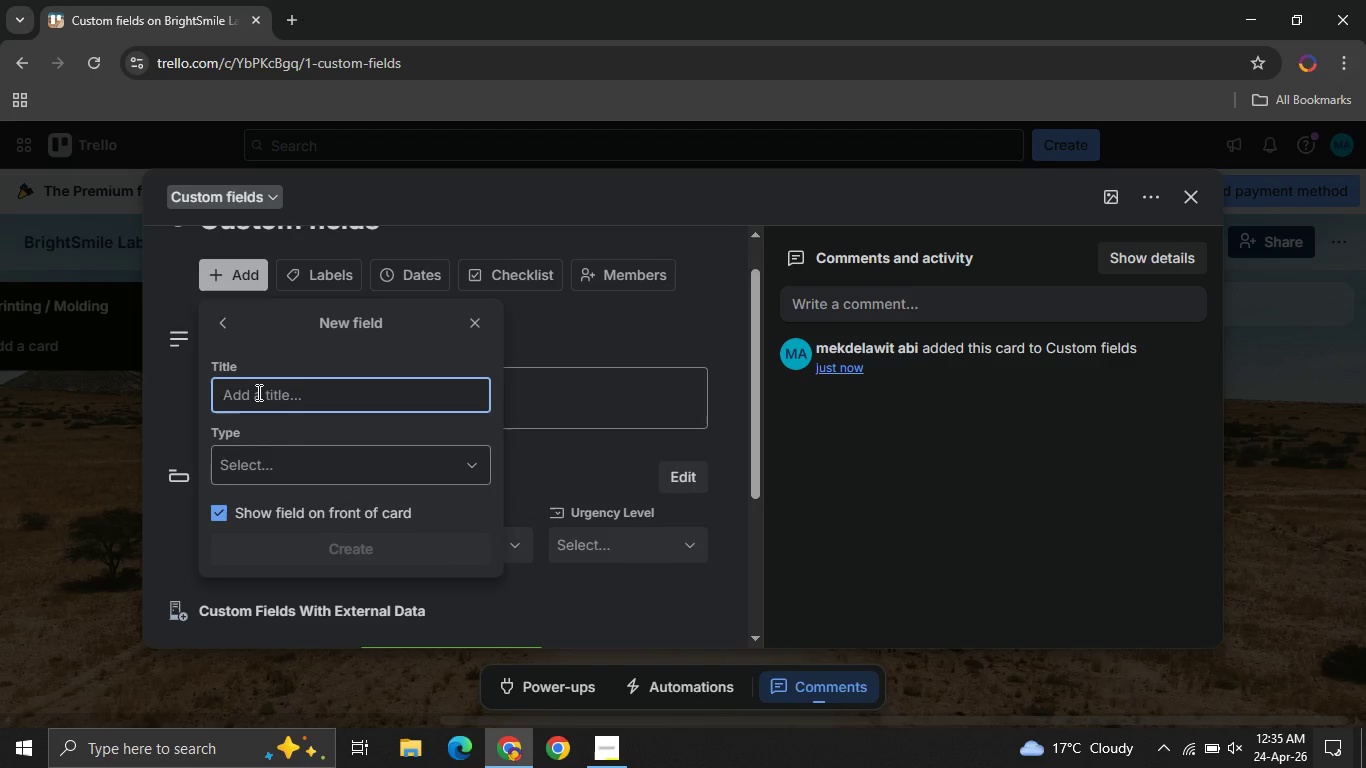 
type(Impl)
key(Backspace)
type(ression Date)
 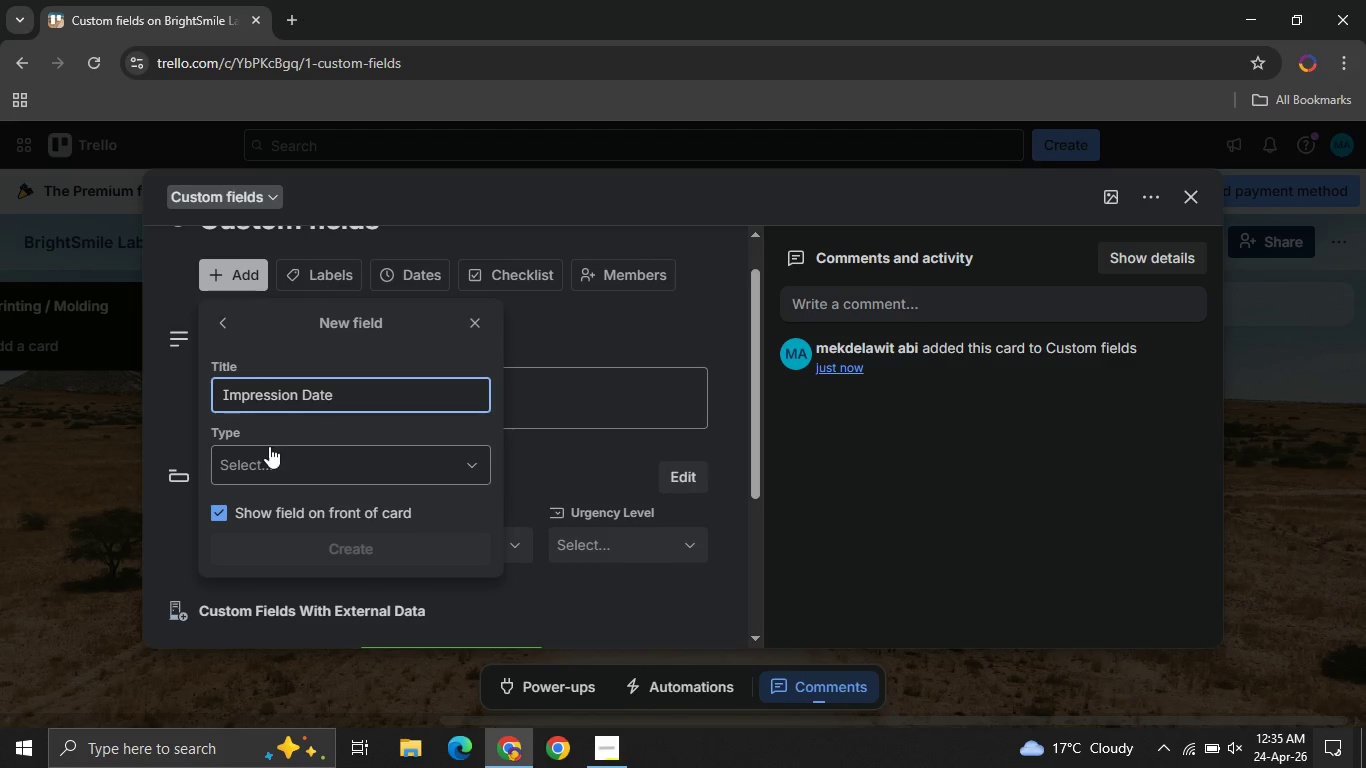 
left_click([269, 446])
 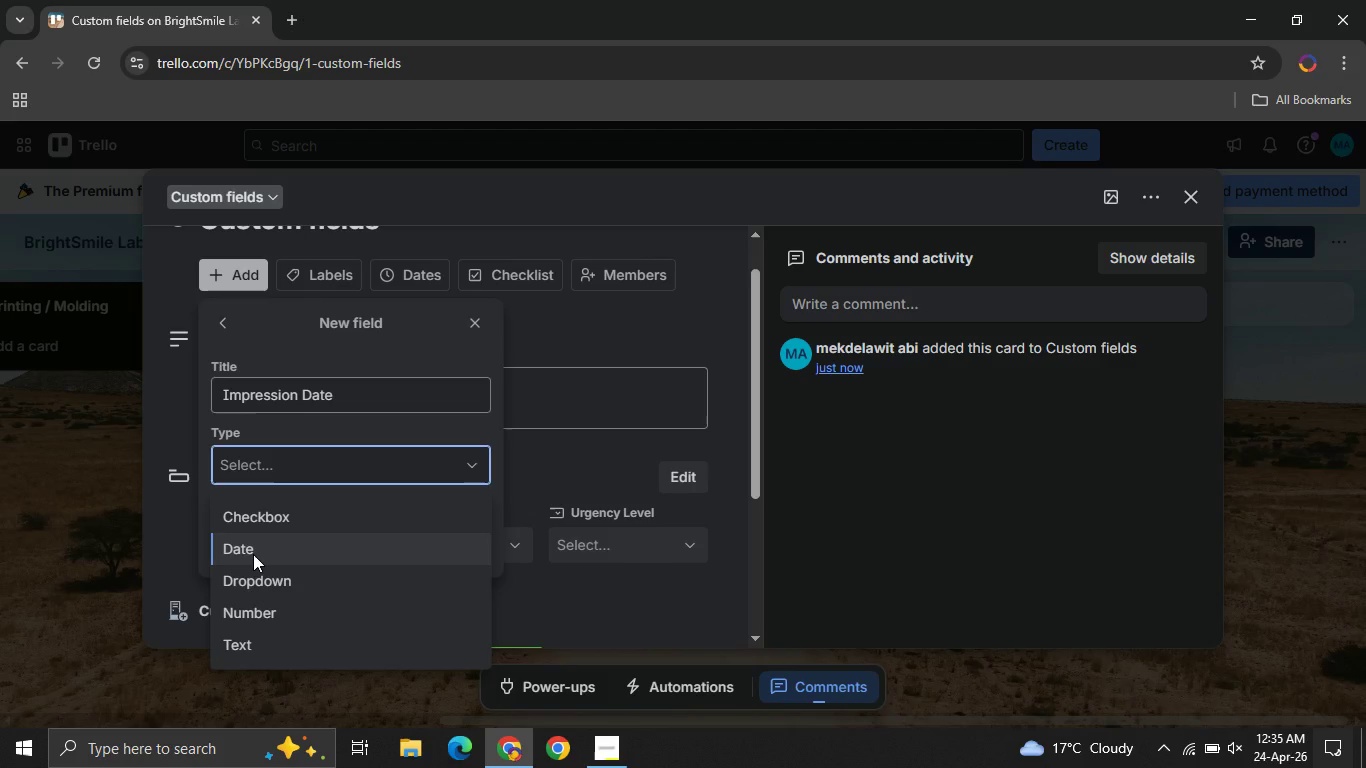 
left_click([253, 554])
 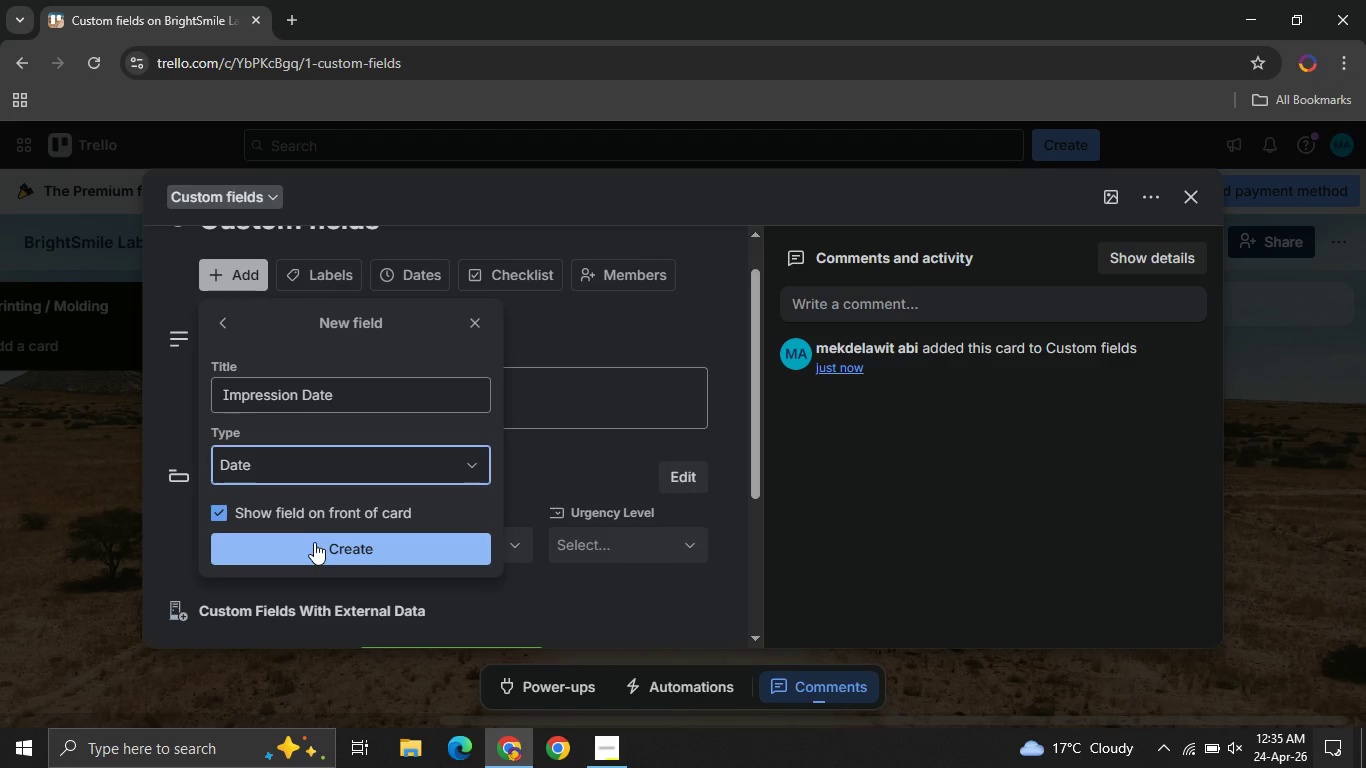 
left_click([314, 542])
 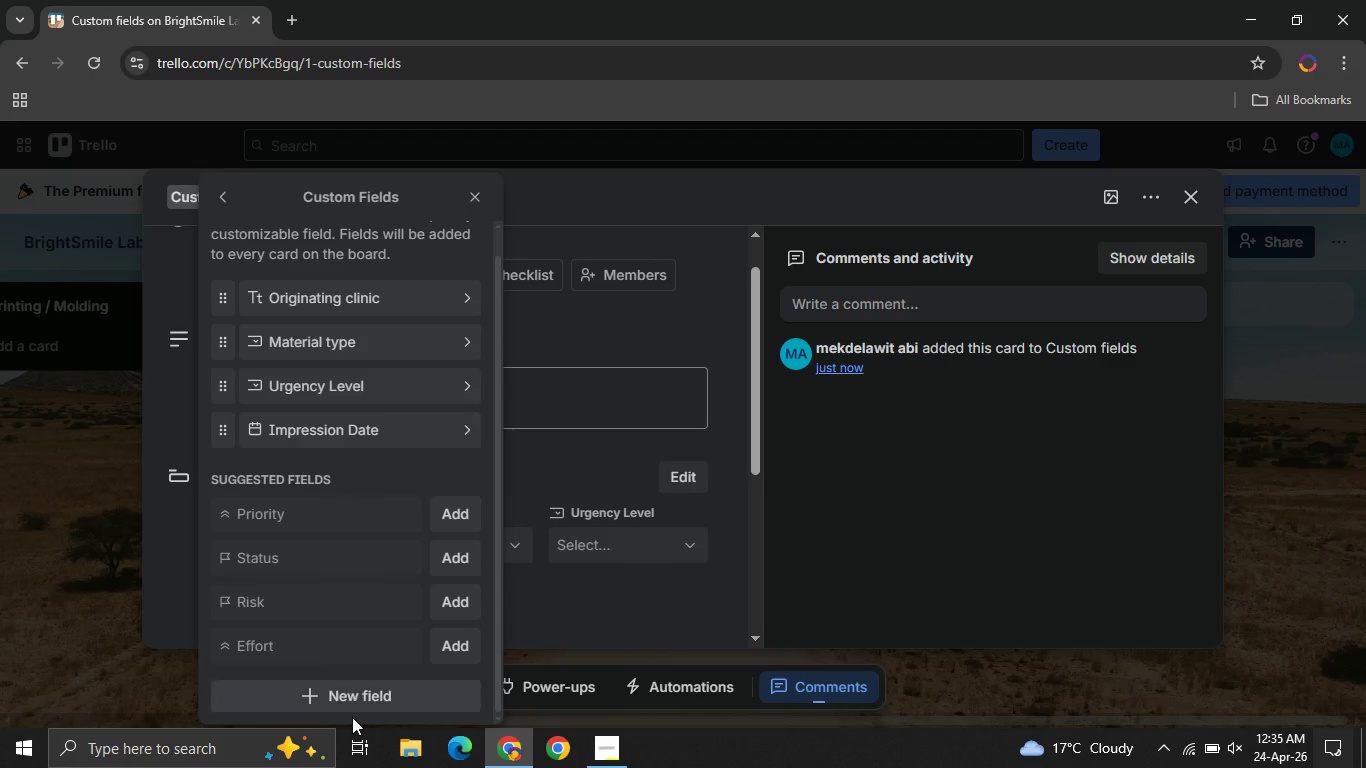 
left_click([333, 687])
 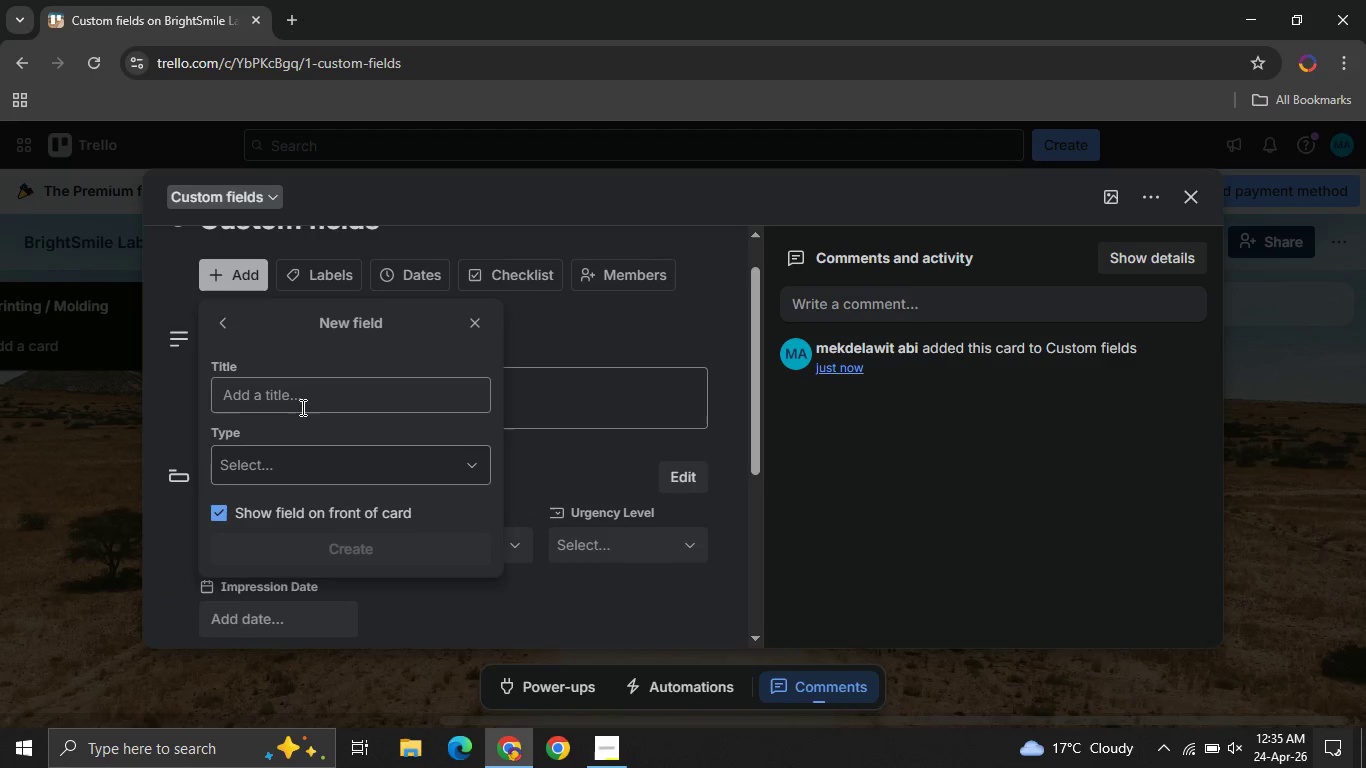 
left_click([296, 402])
 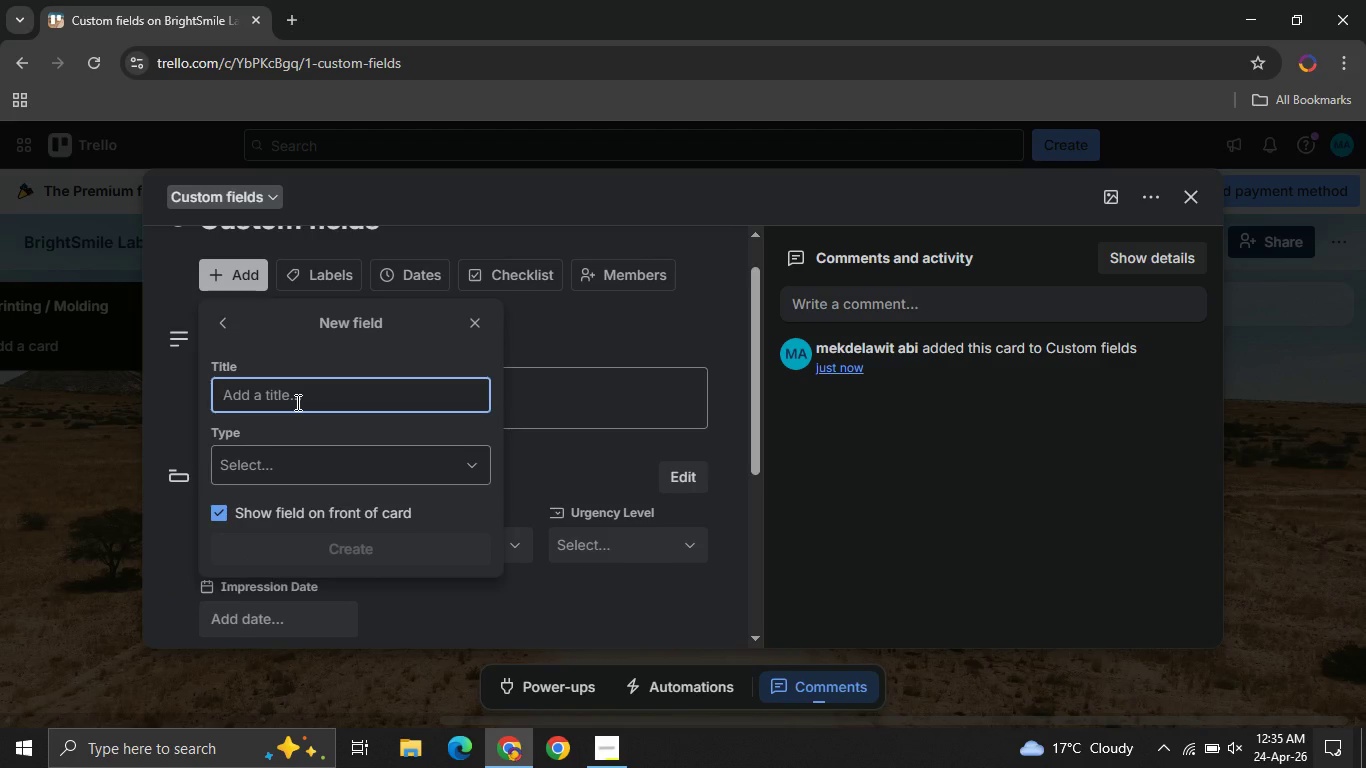 
type(Fitting )
 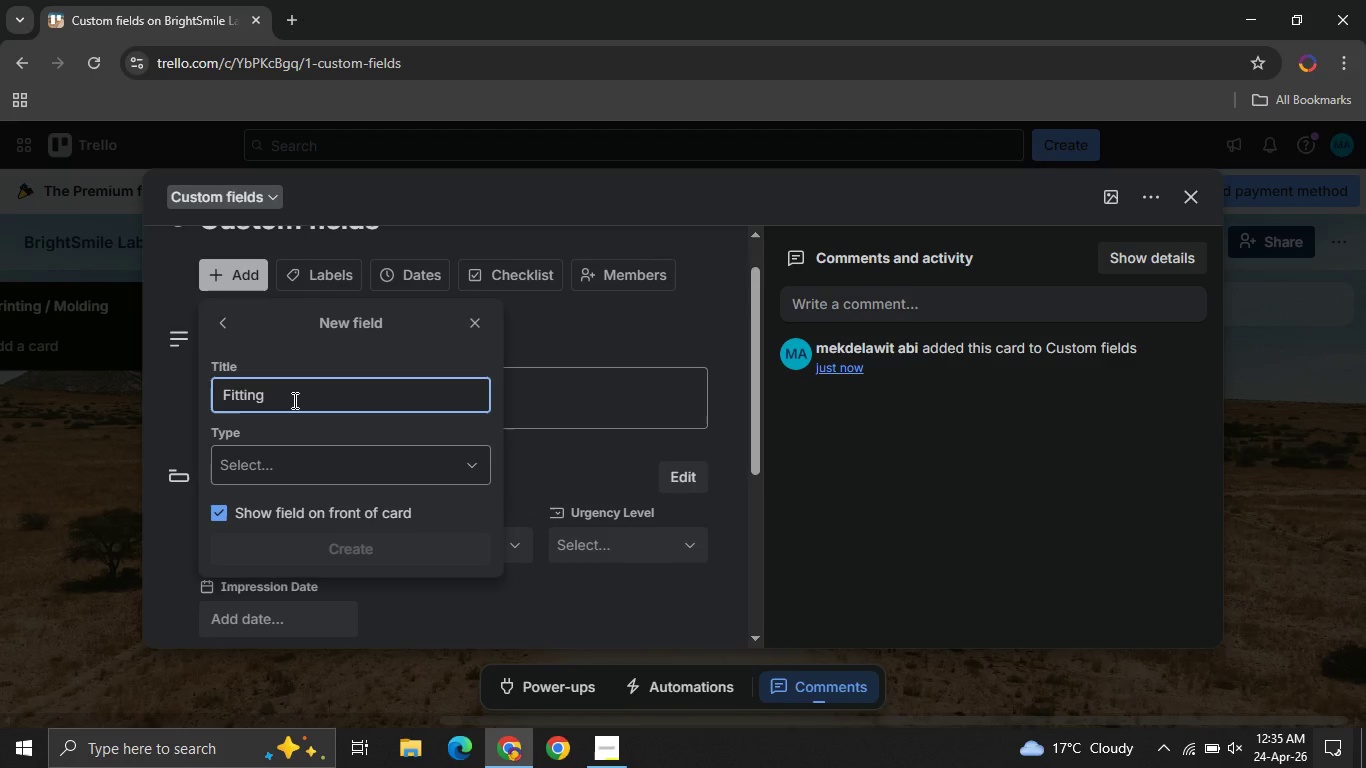 
type(Date)
 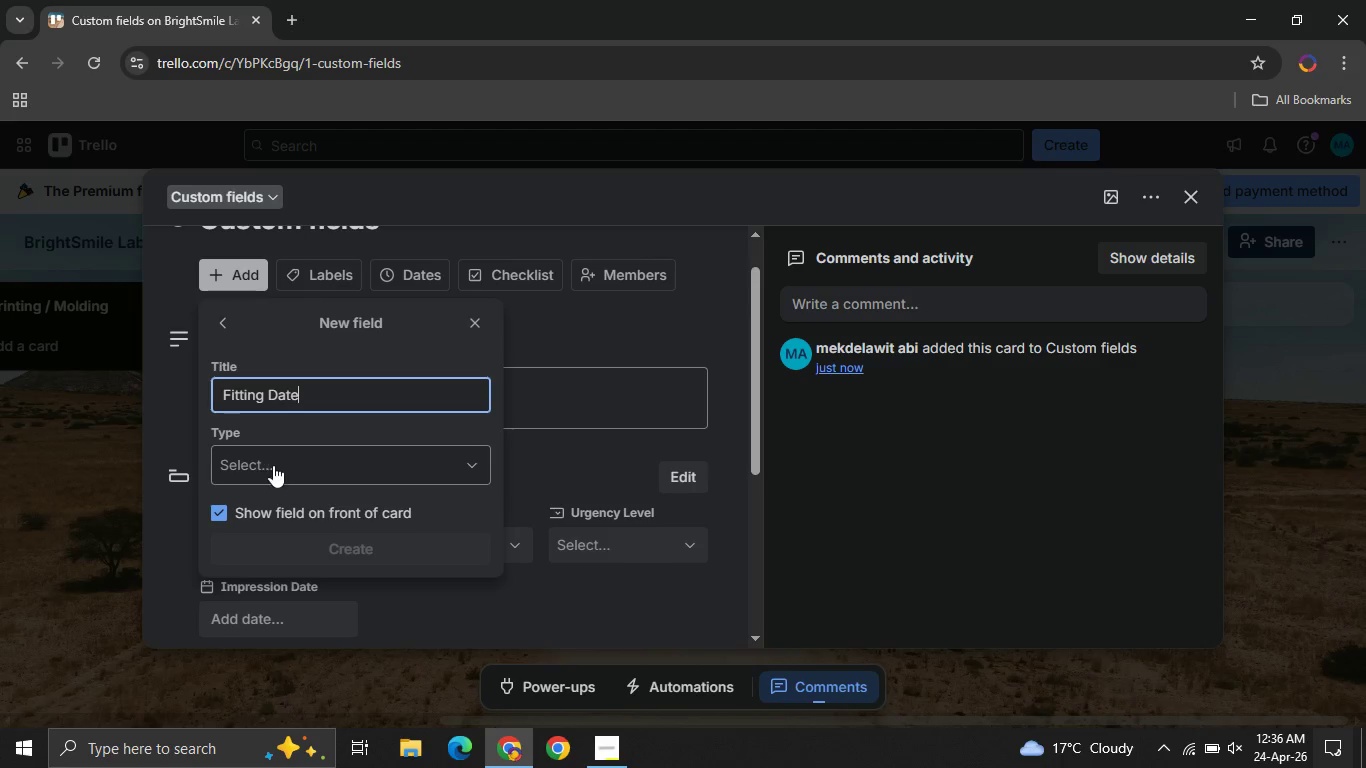 
left_click([273, 475])
 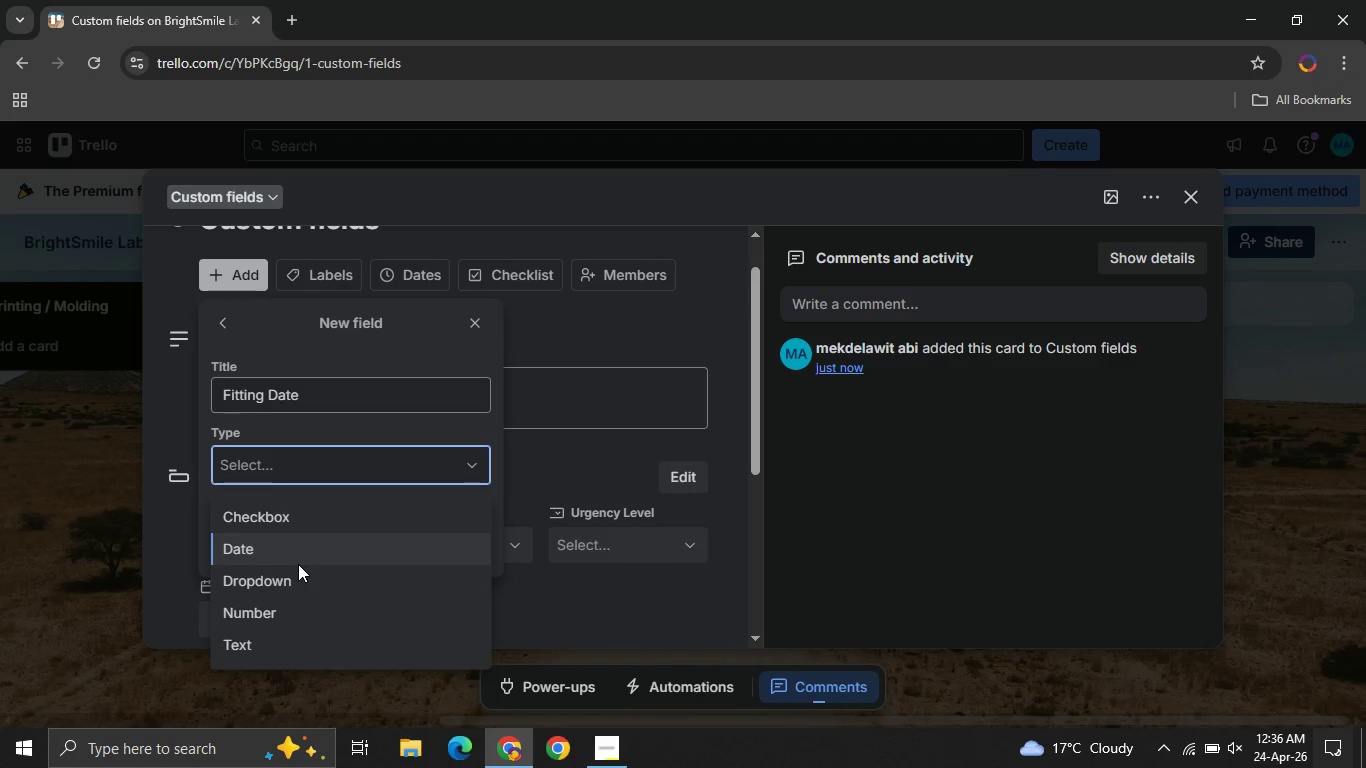 
left_click([298, 564])
 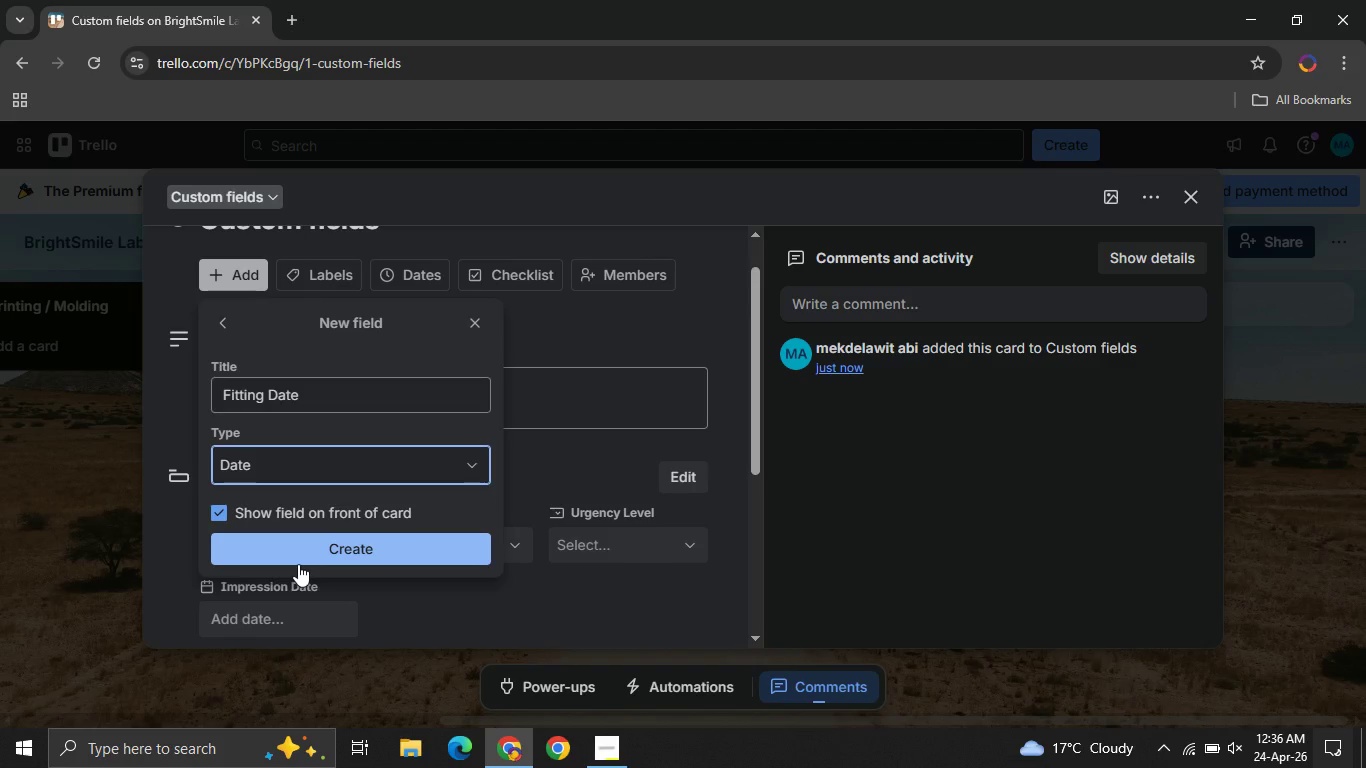 
left_click([298, 564])
 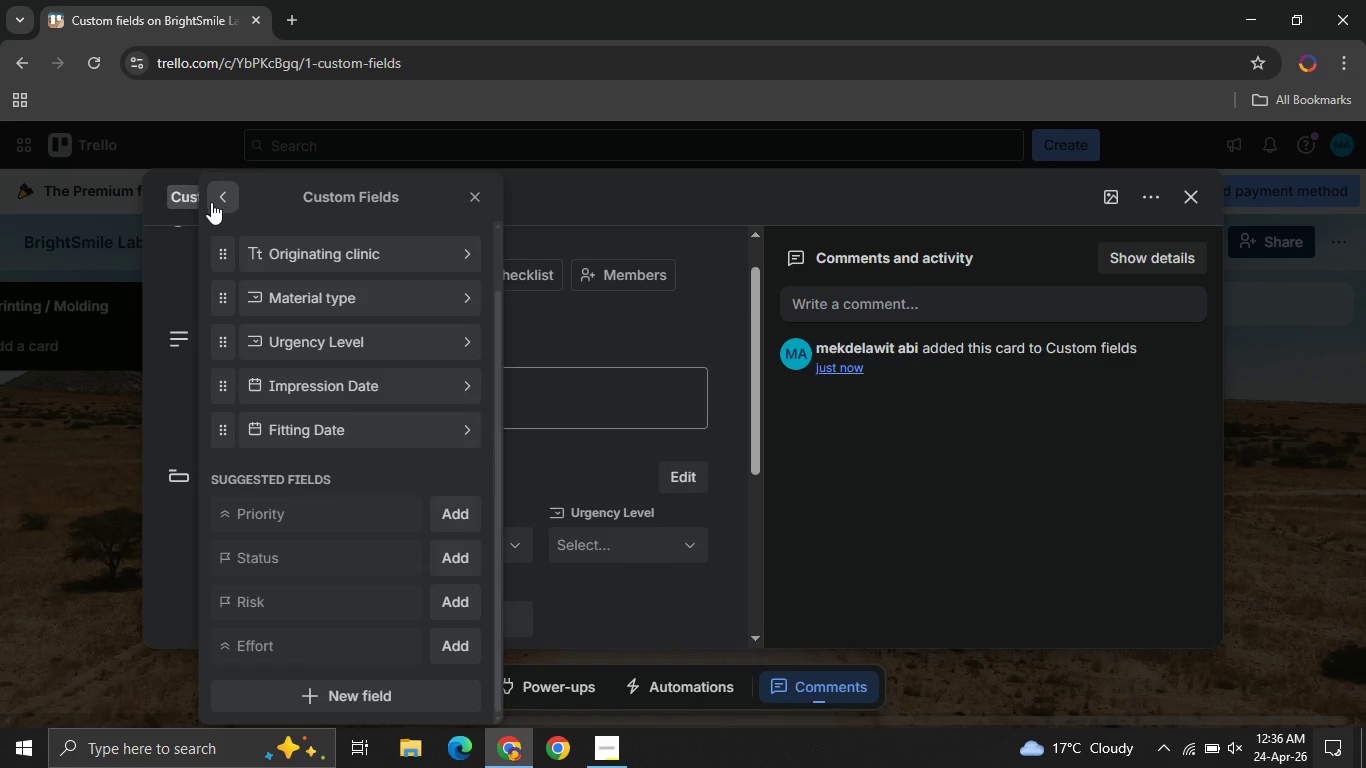 
wait(5.38)
 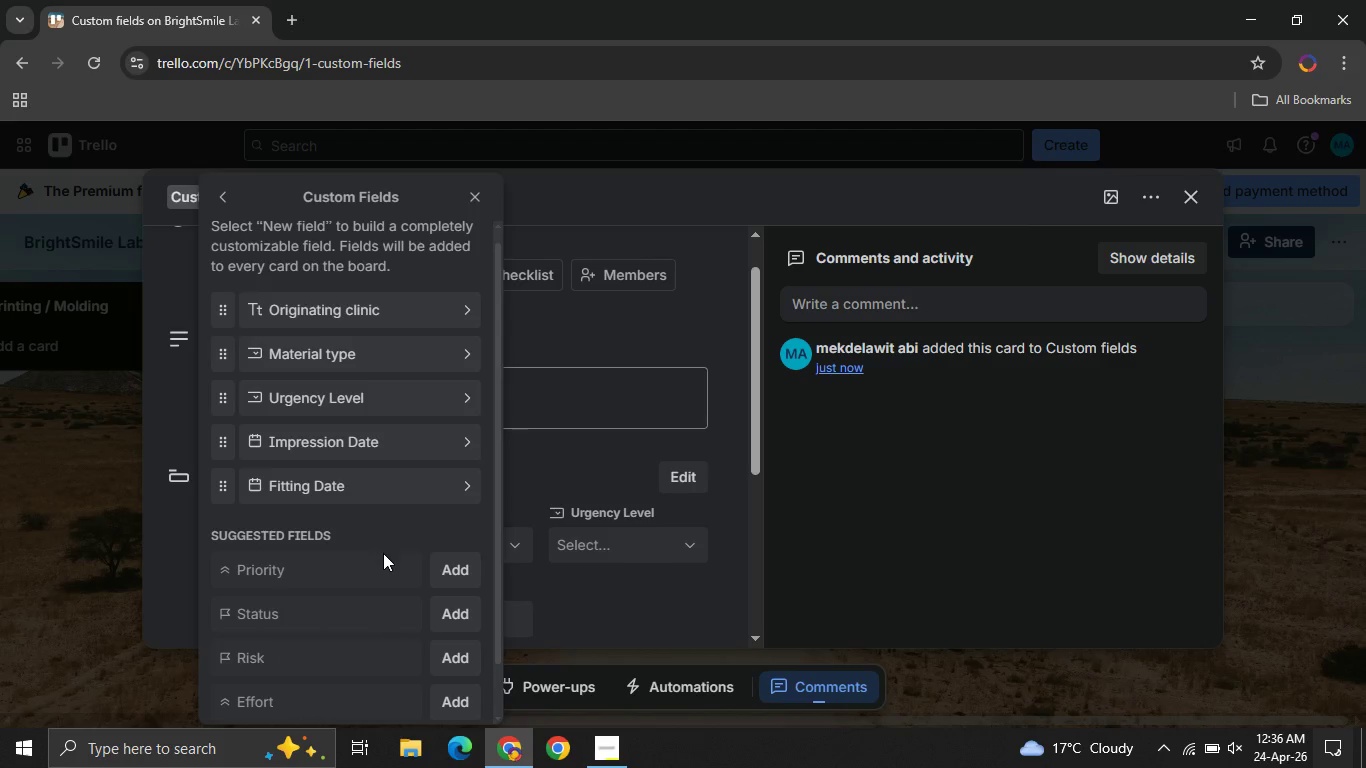 
left_click([222, 202])
 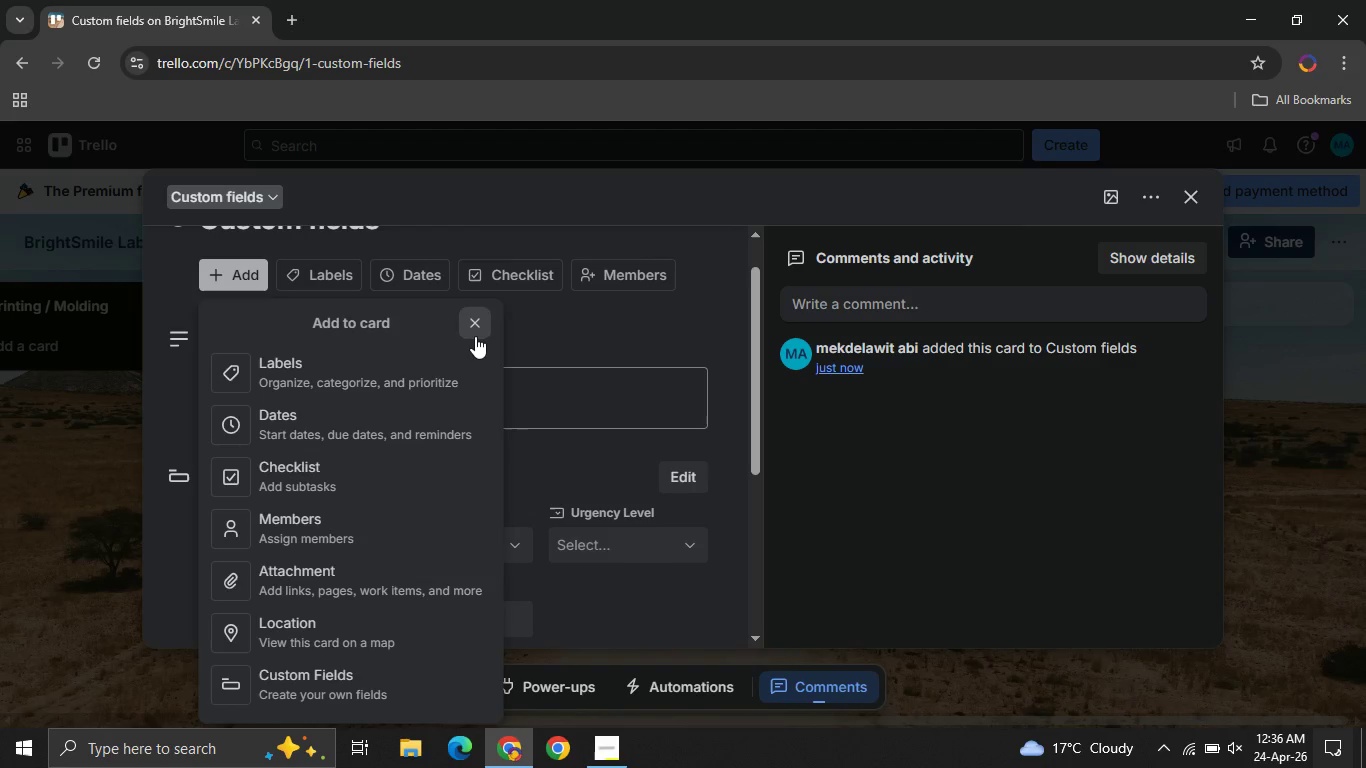 
left_click([482, 335])
 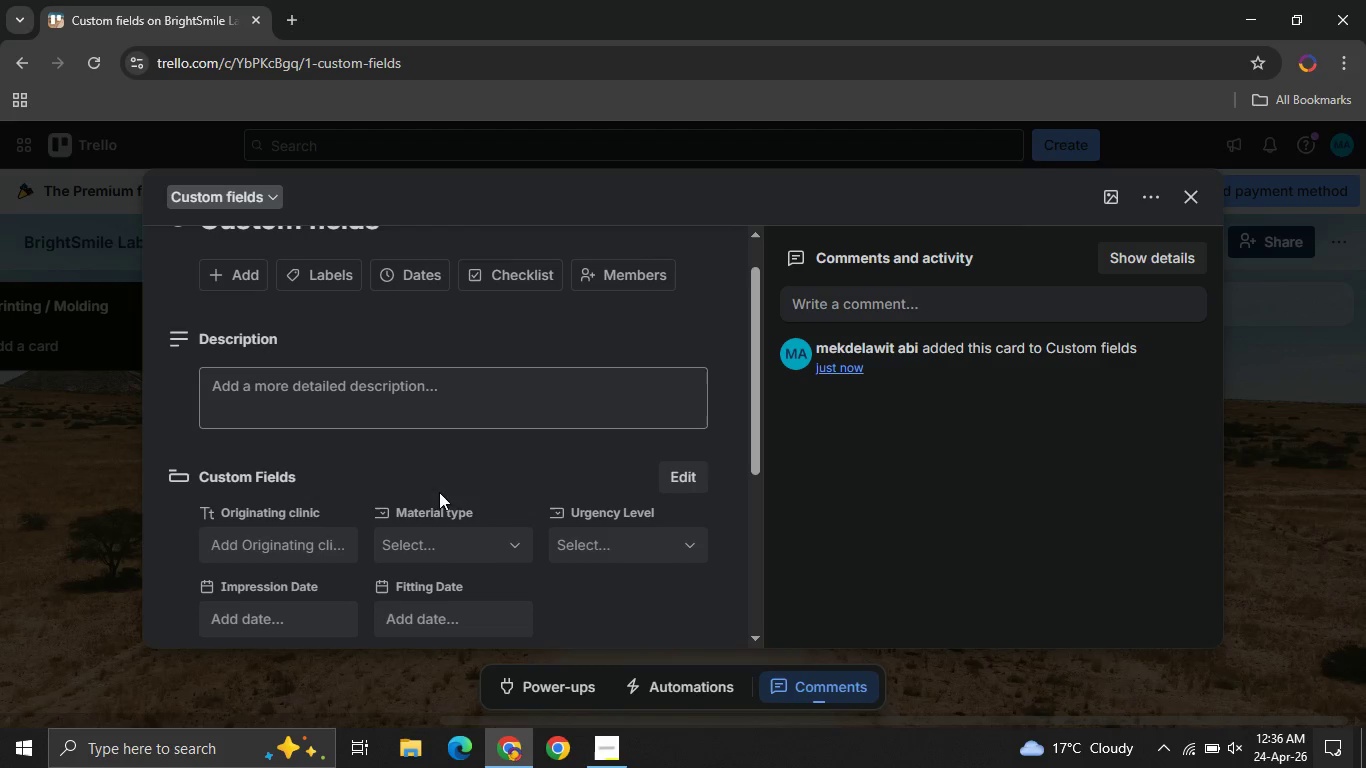 
mouse_move([455, 519])
 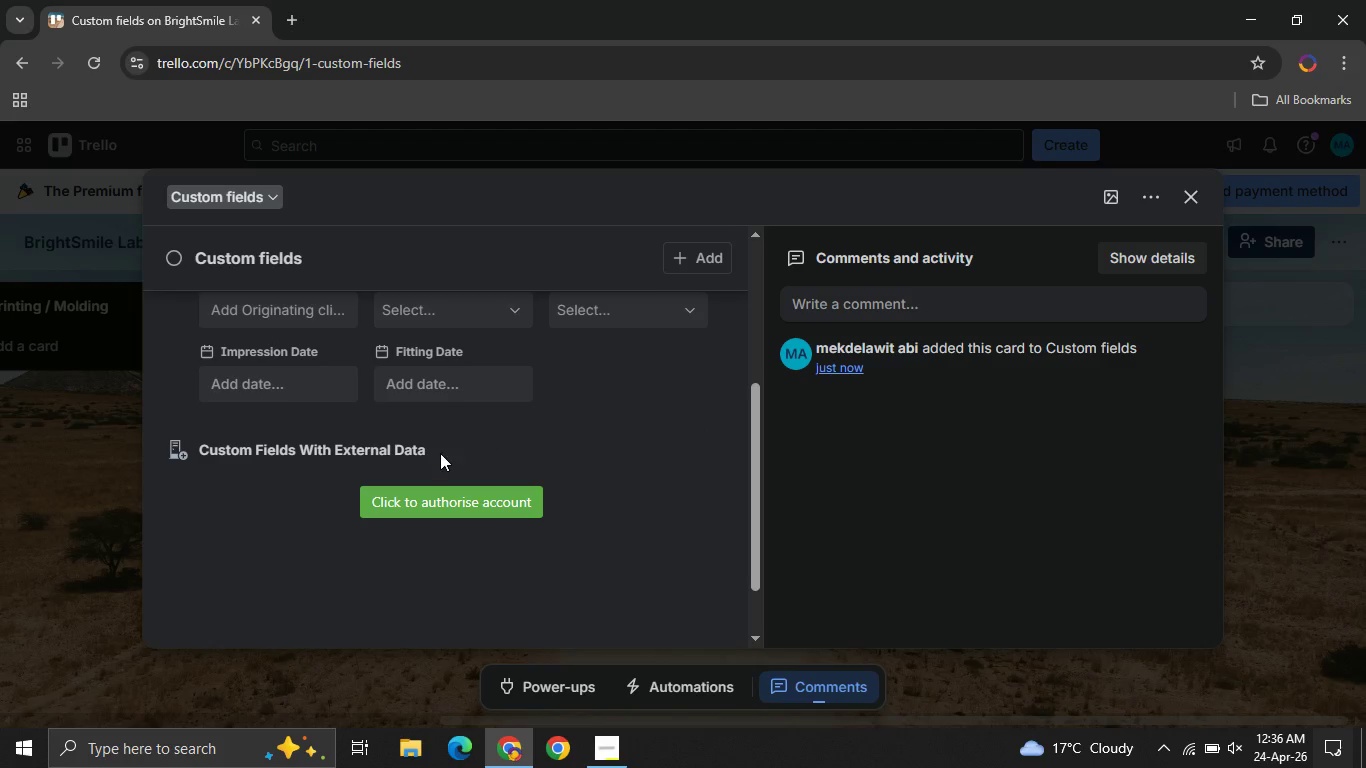 
mouse_move([466, 446])
 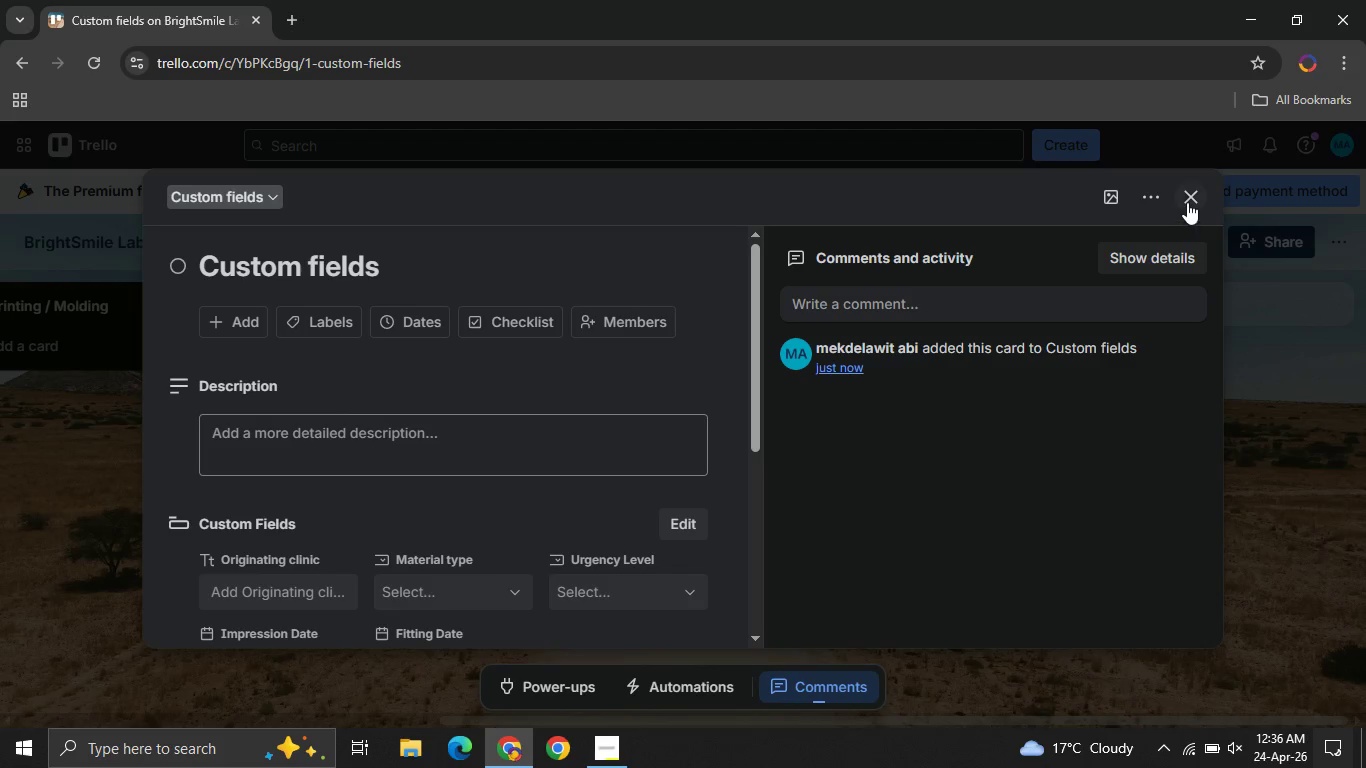 
left_click([1187, 202])
 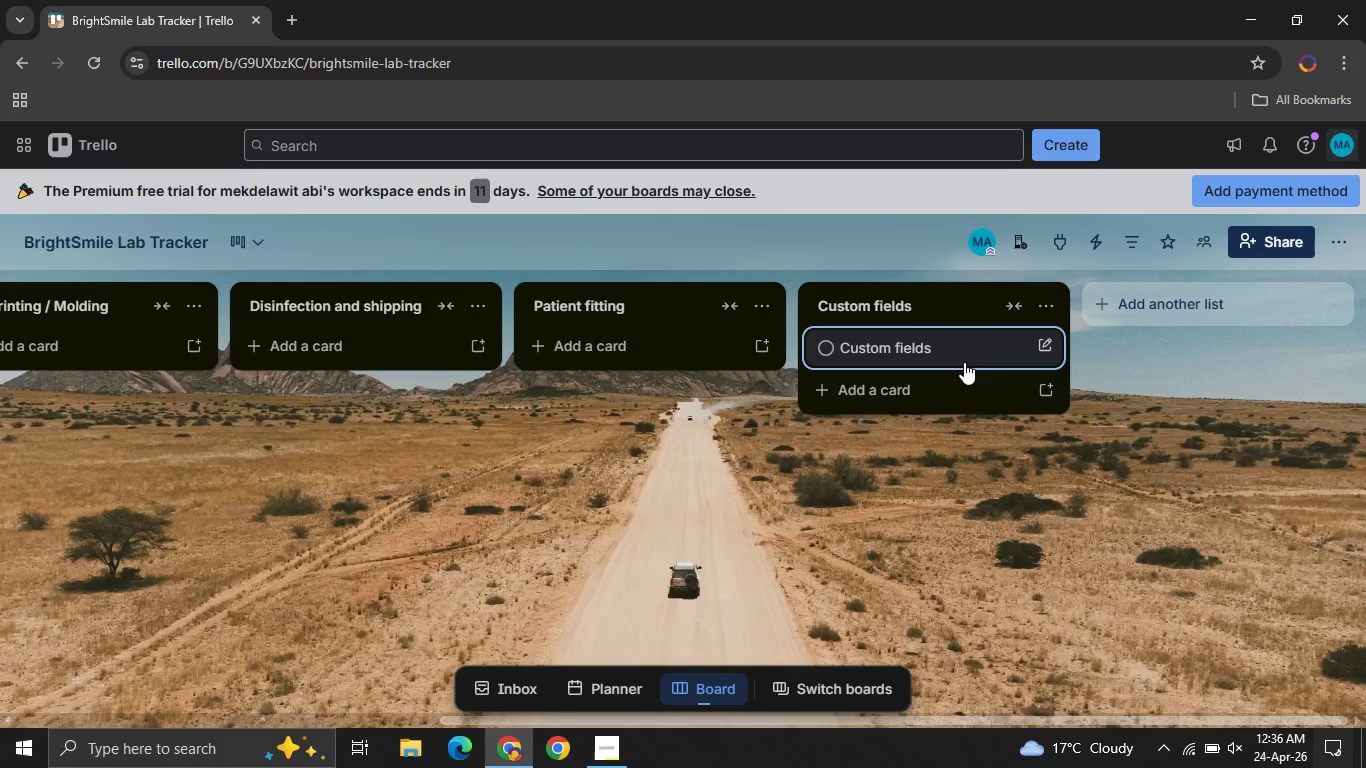 
wait(6.16)
 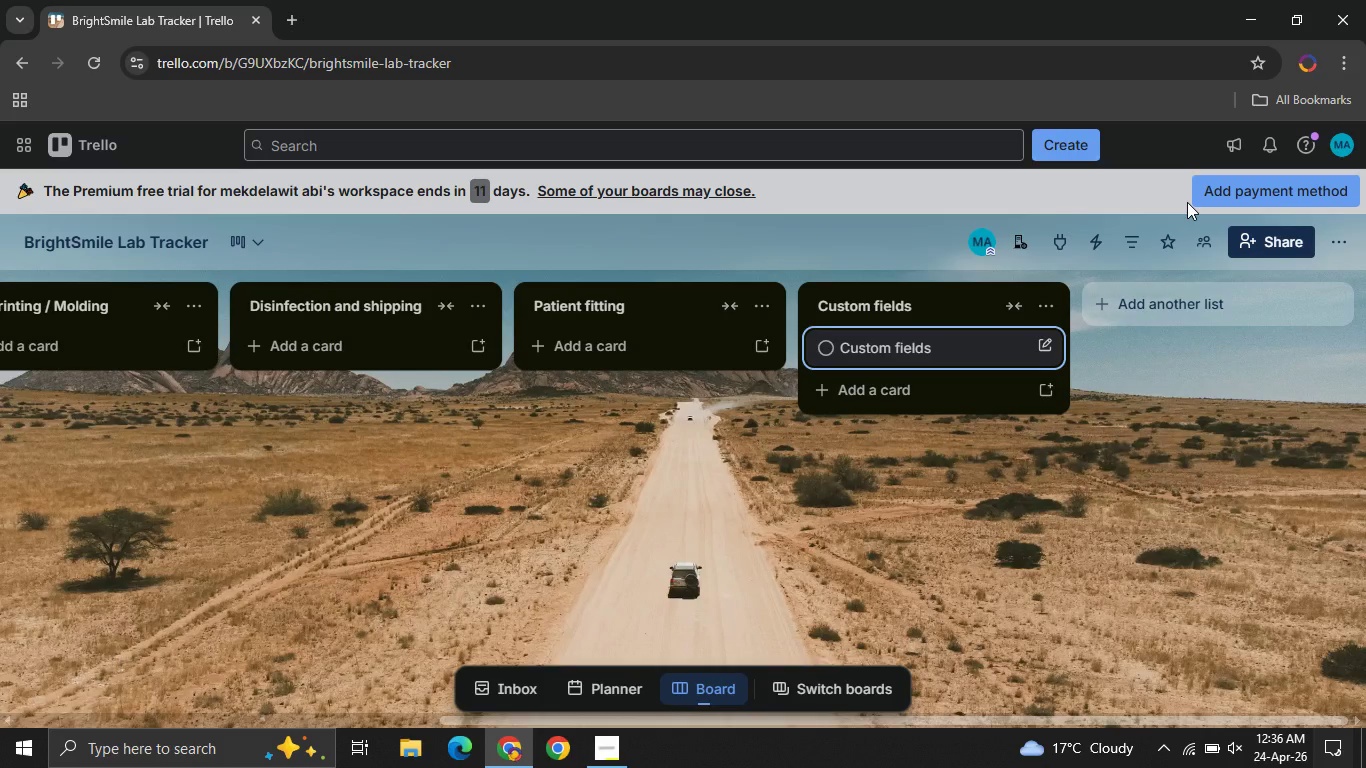 
left_click([916, 308])
 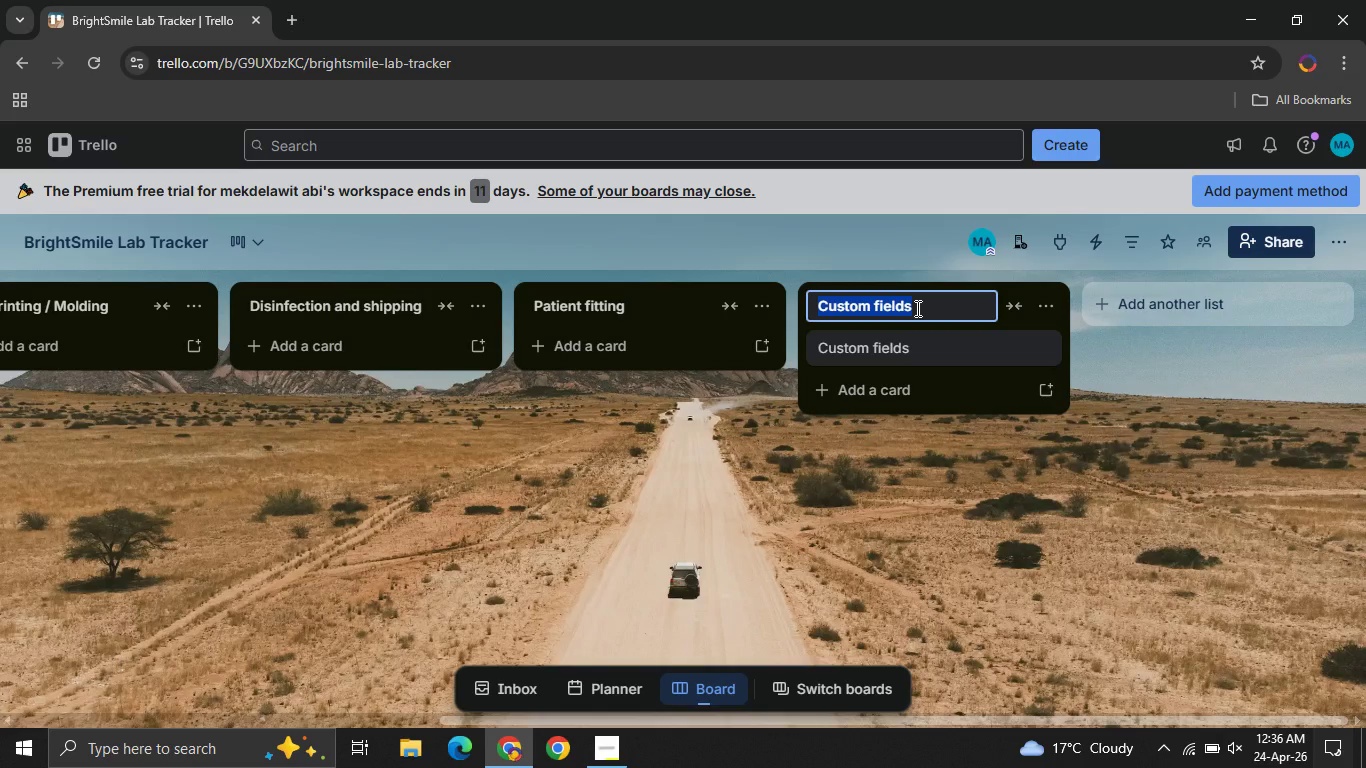 
type(Templates )
 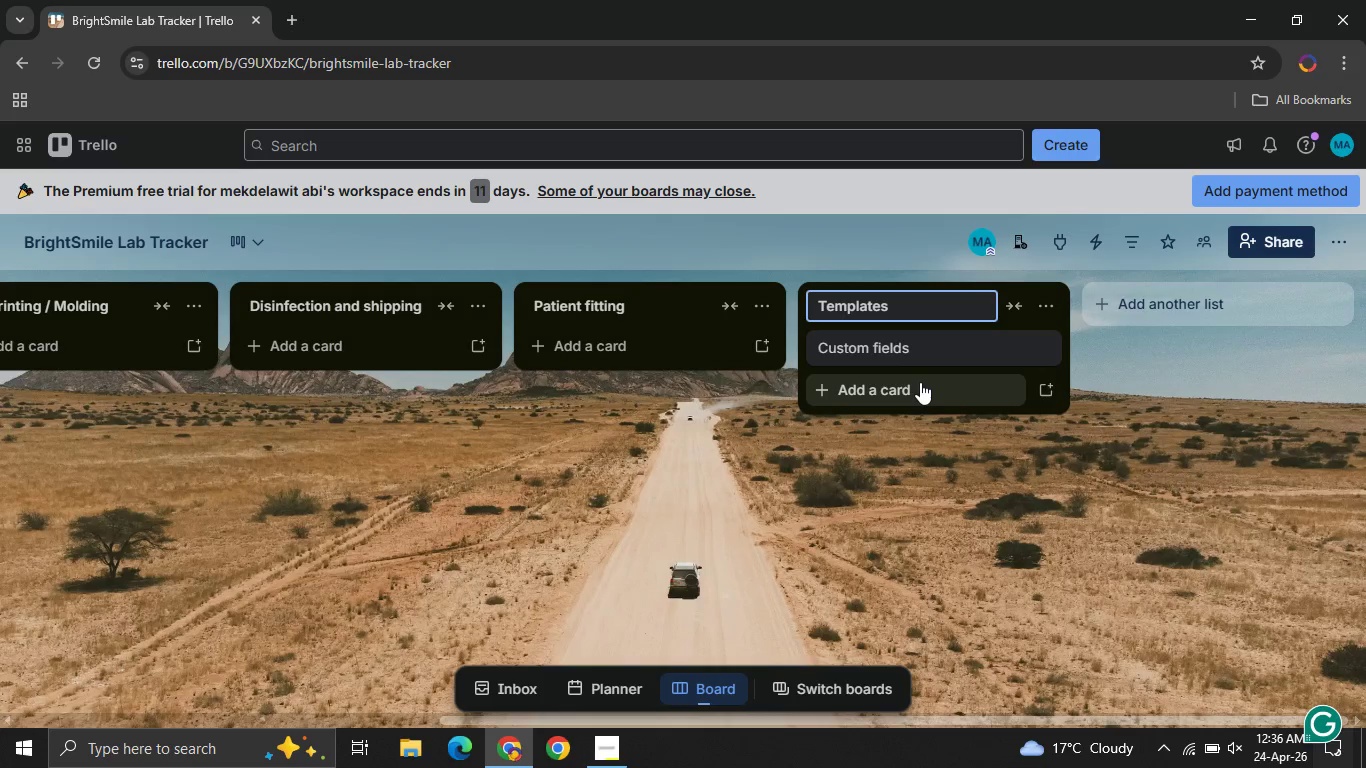 
left_click([920, 382])
 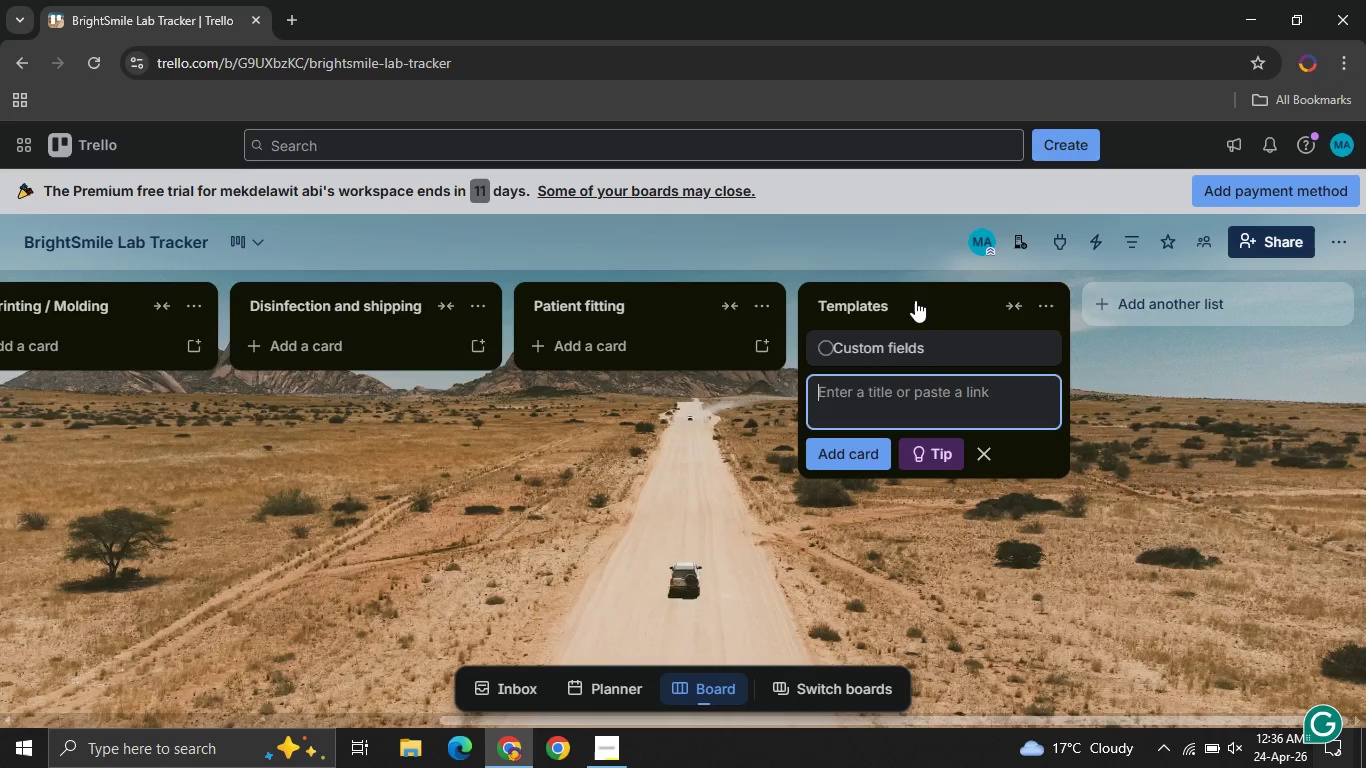 
left_click([915, 300])
 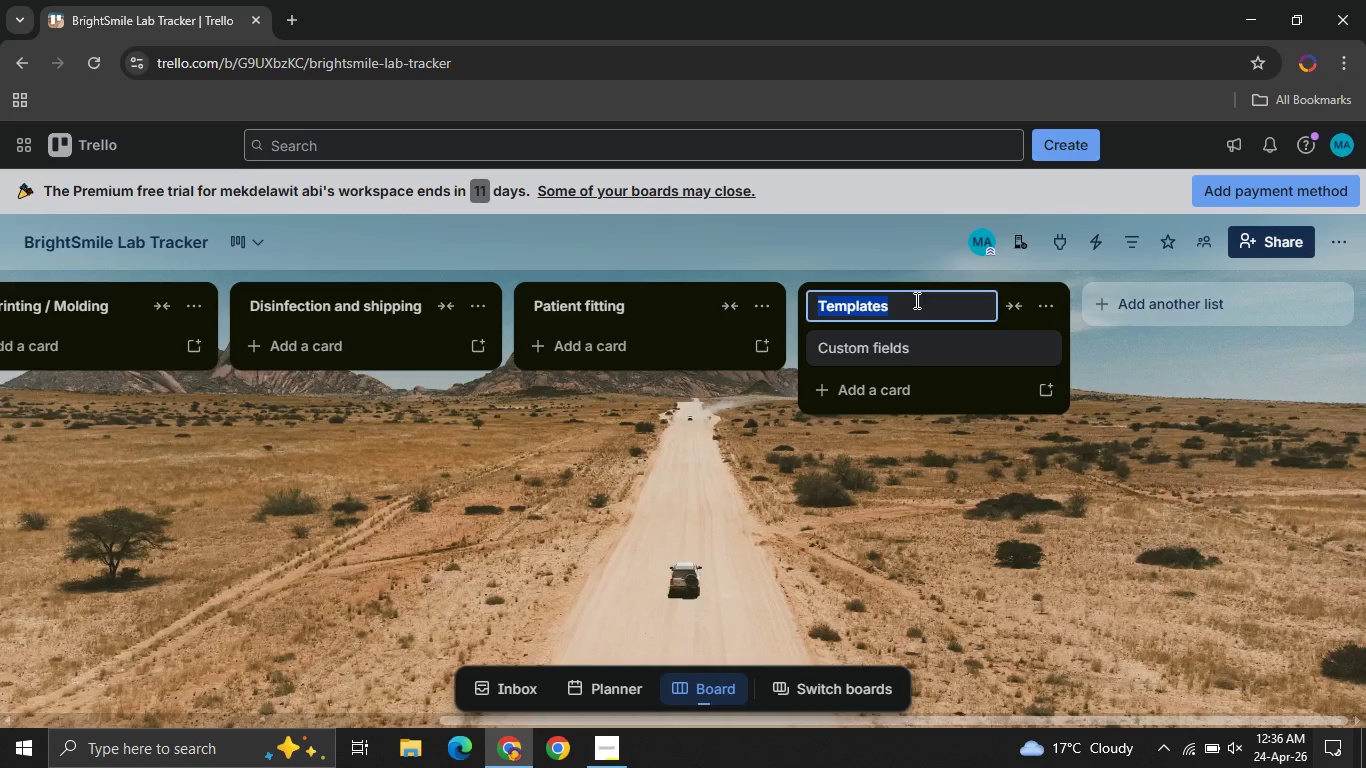 
left_click([915, 300])
 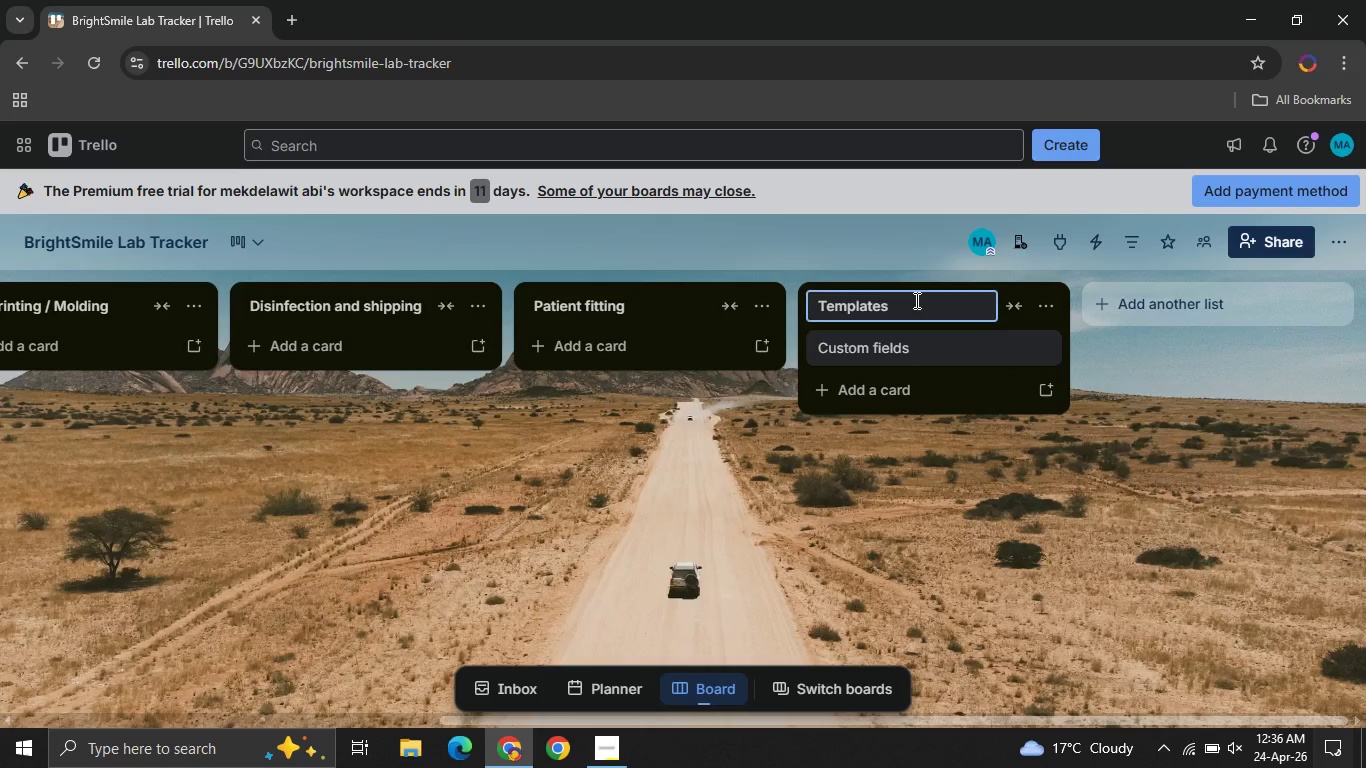 
type( and Fields )
 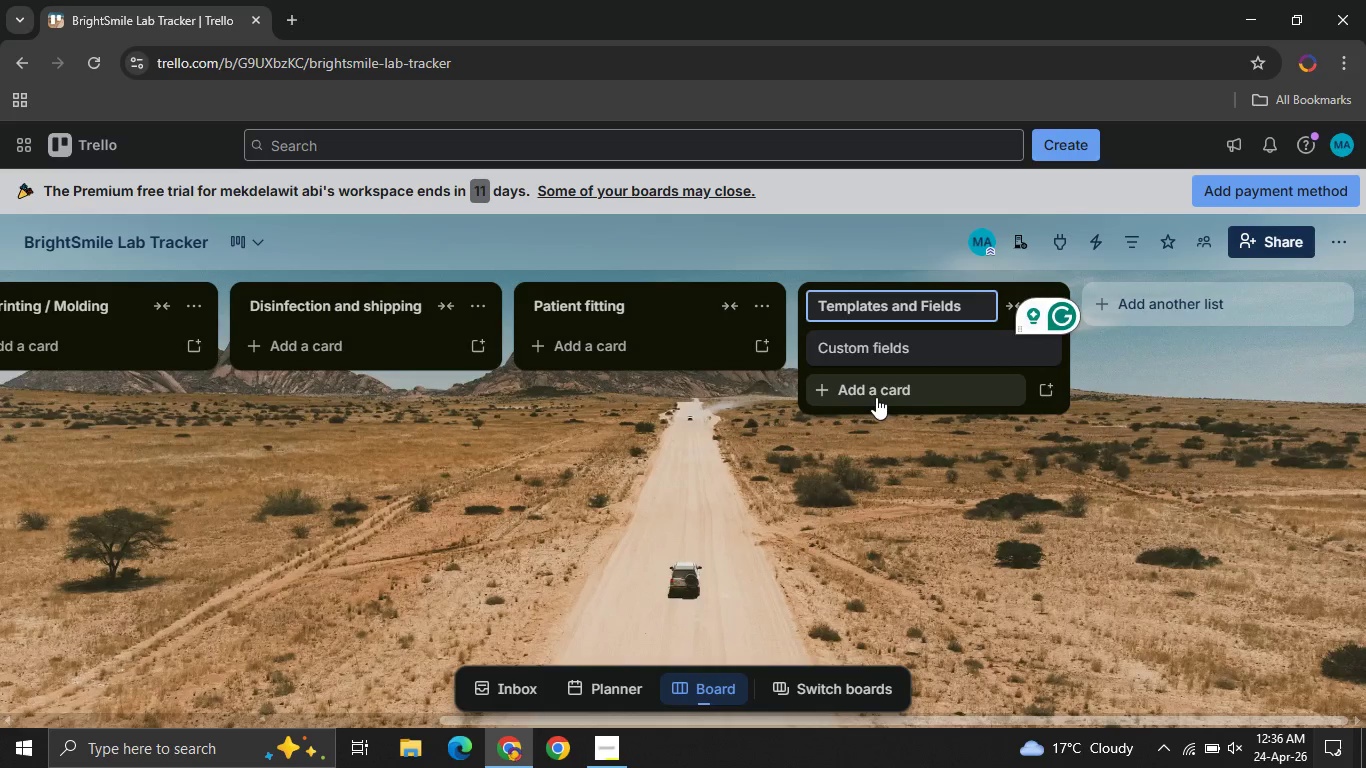 
left_click([876, 396])
 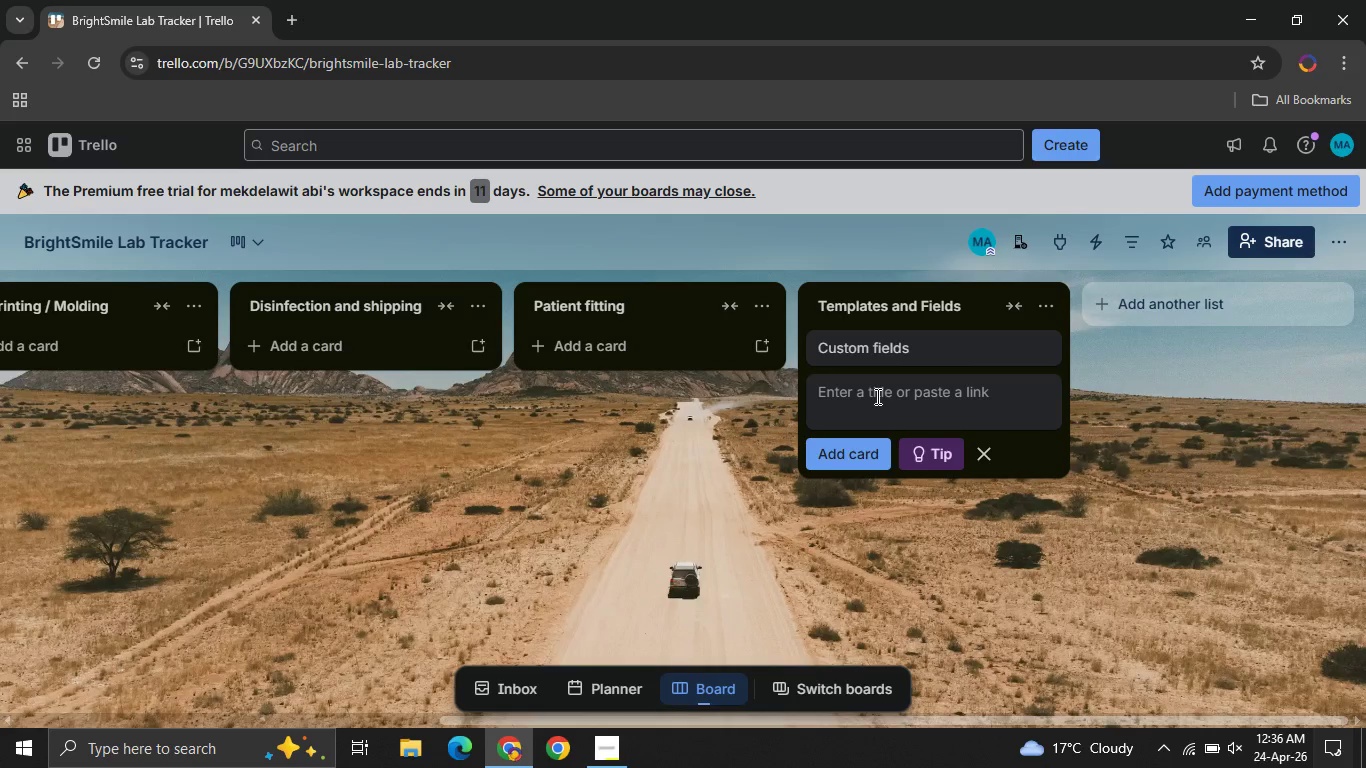 
type(New APP)
key(Backspace)
key(Backspace)
type(ppl)
key(Backspace)
key(Backspace)
key(Backspace)
key(Backspace)
type(appliance template )
 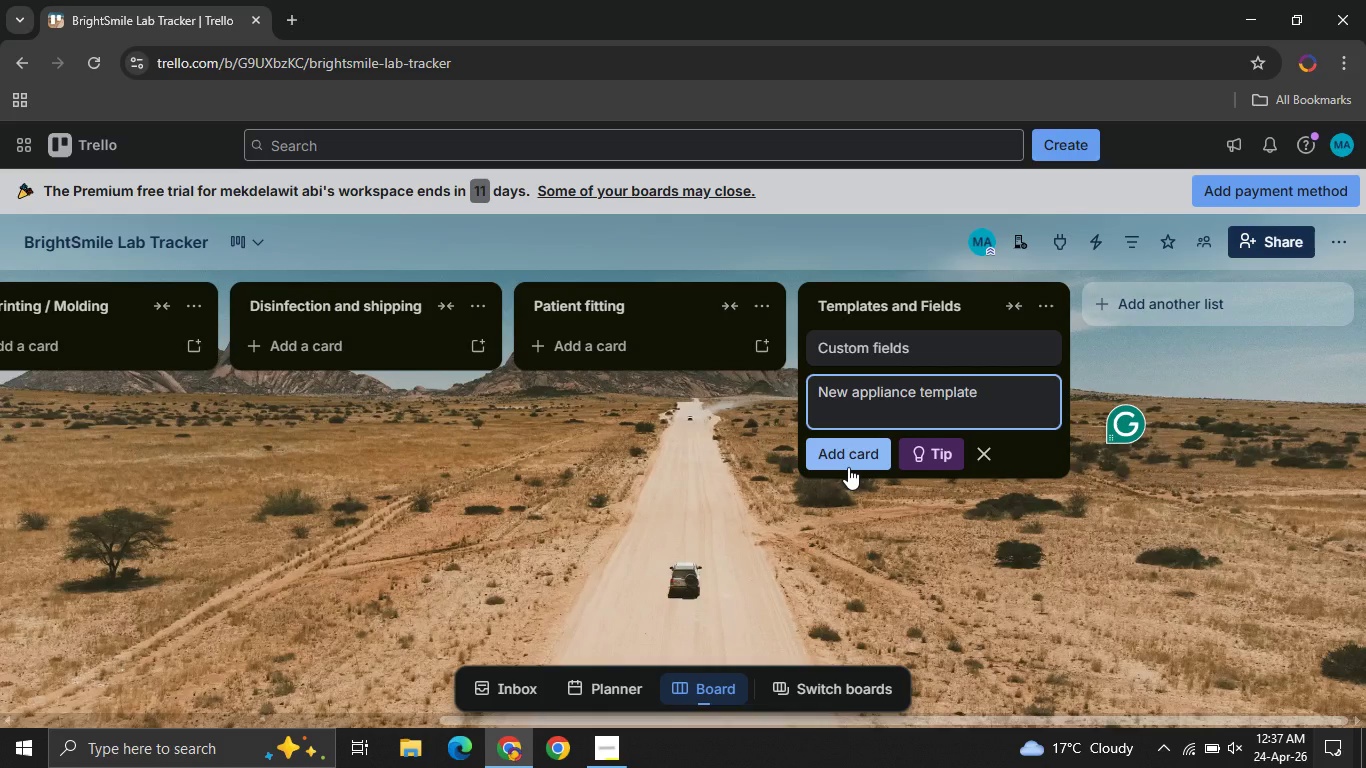 
left_click([848, 467])
 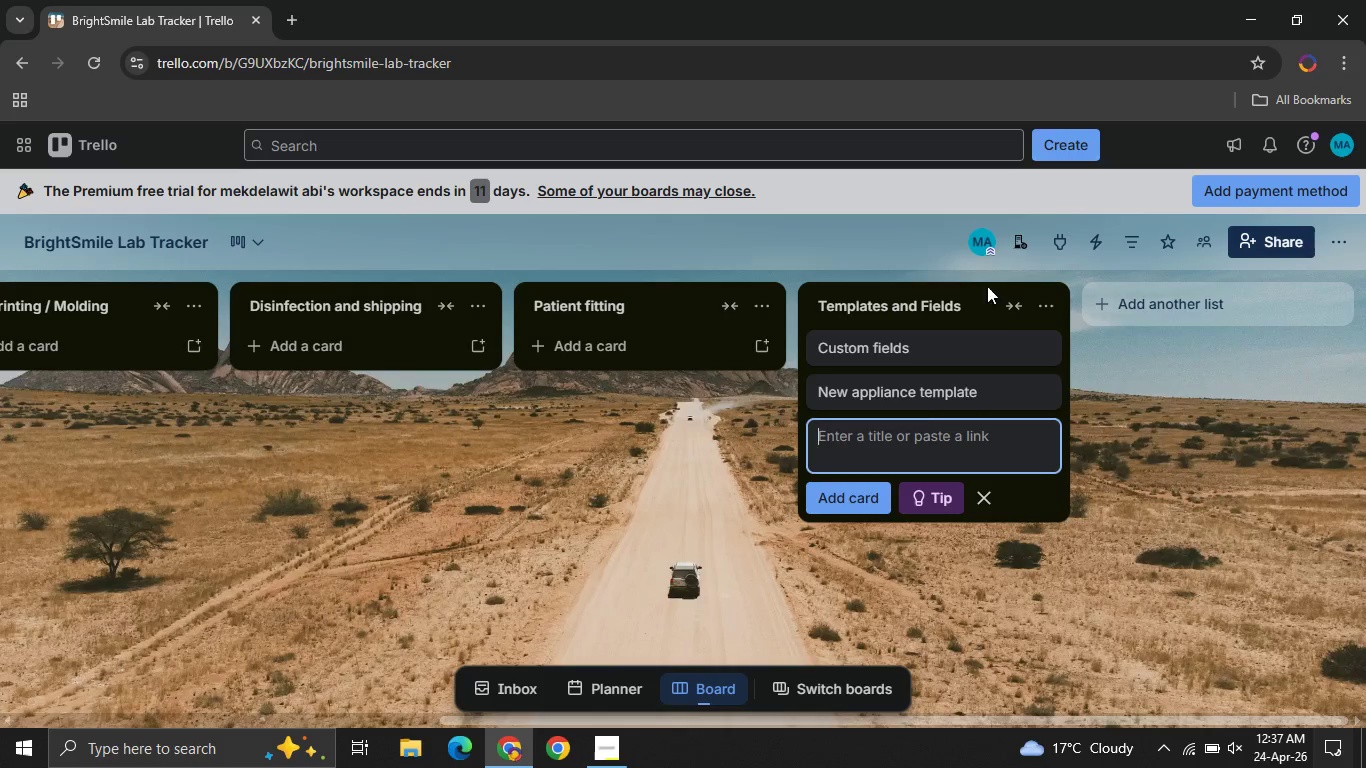 
left_click([907, 400])
 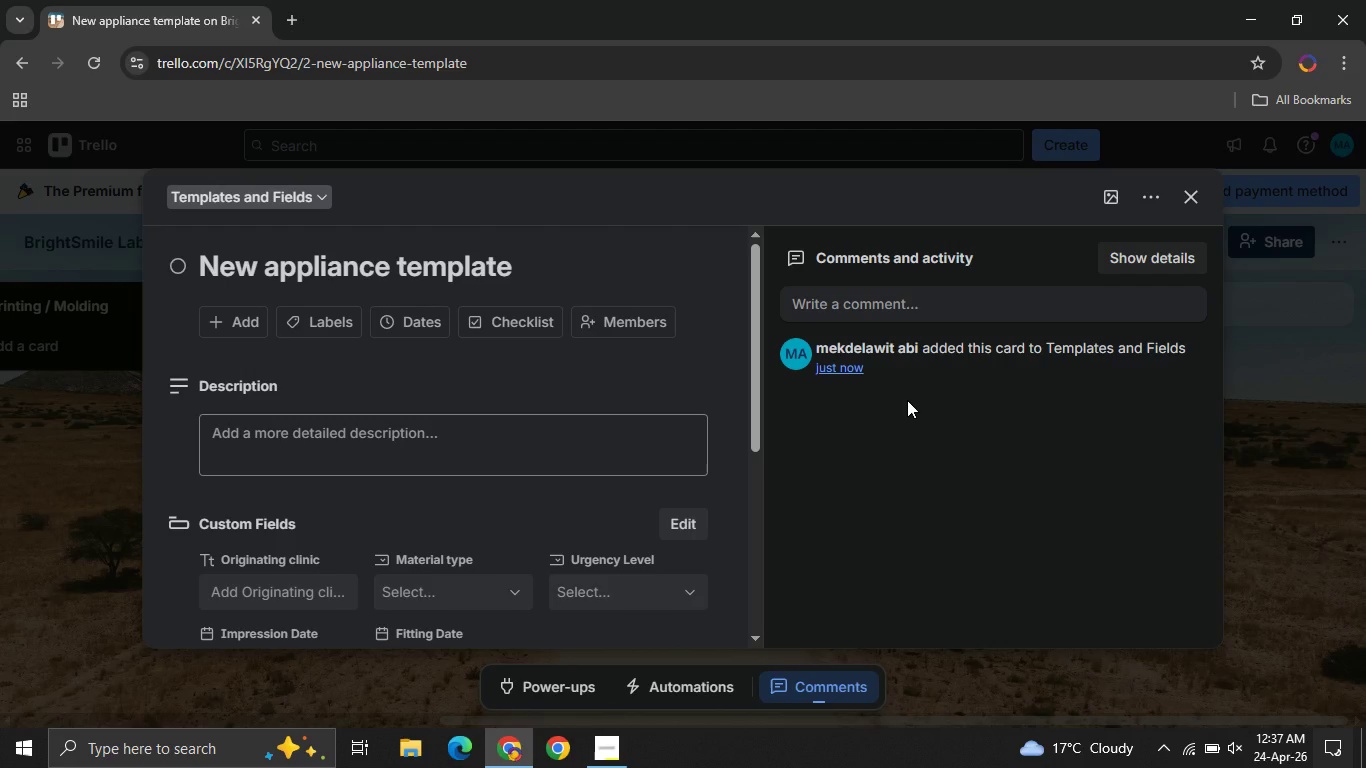 
wait(9.03)
 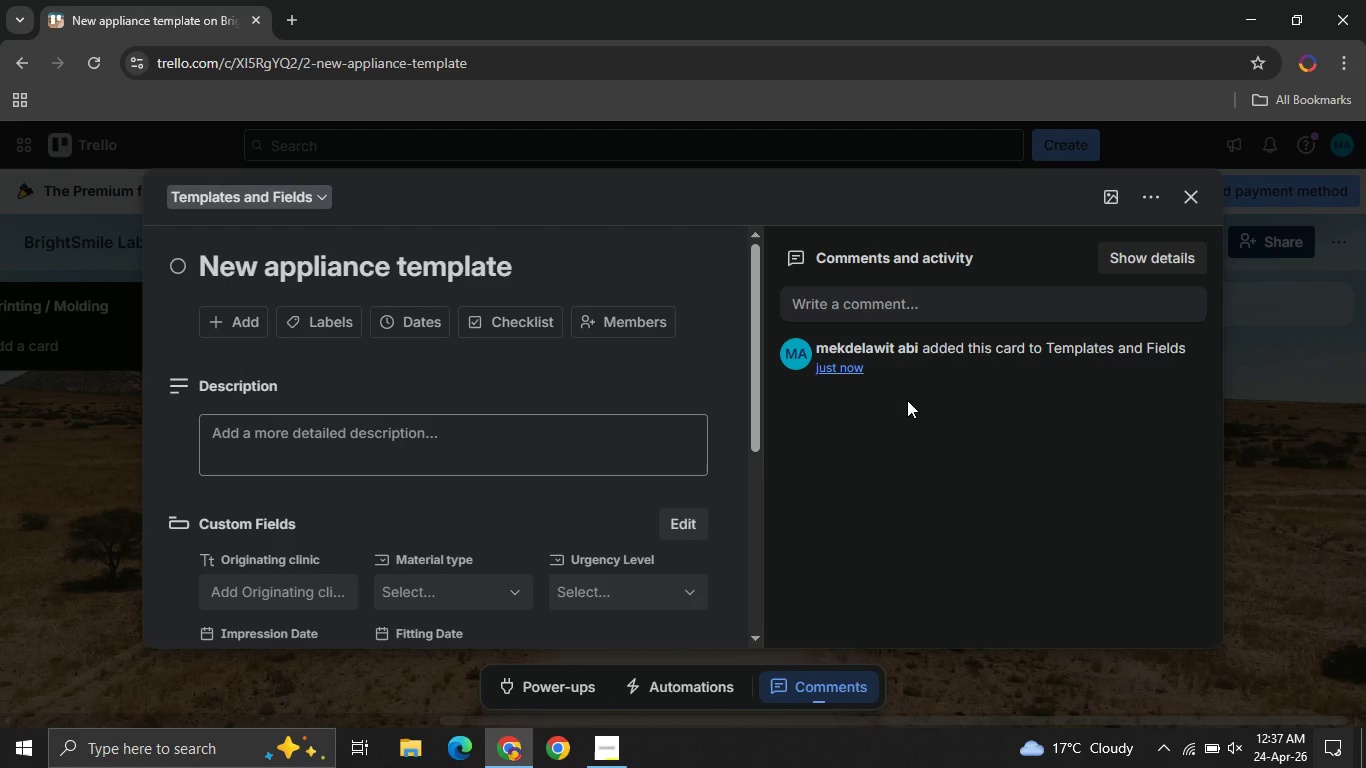 
left_click([314, 435])
 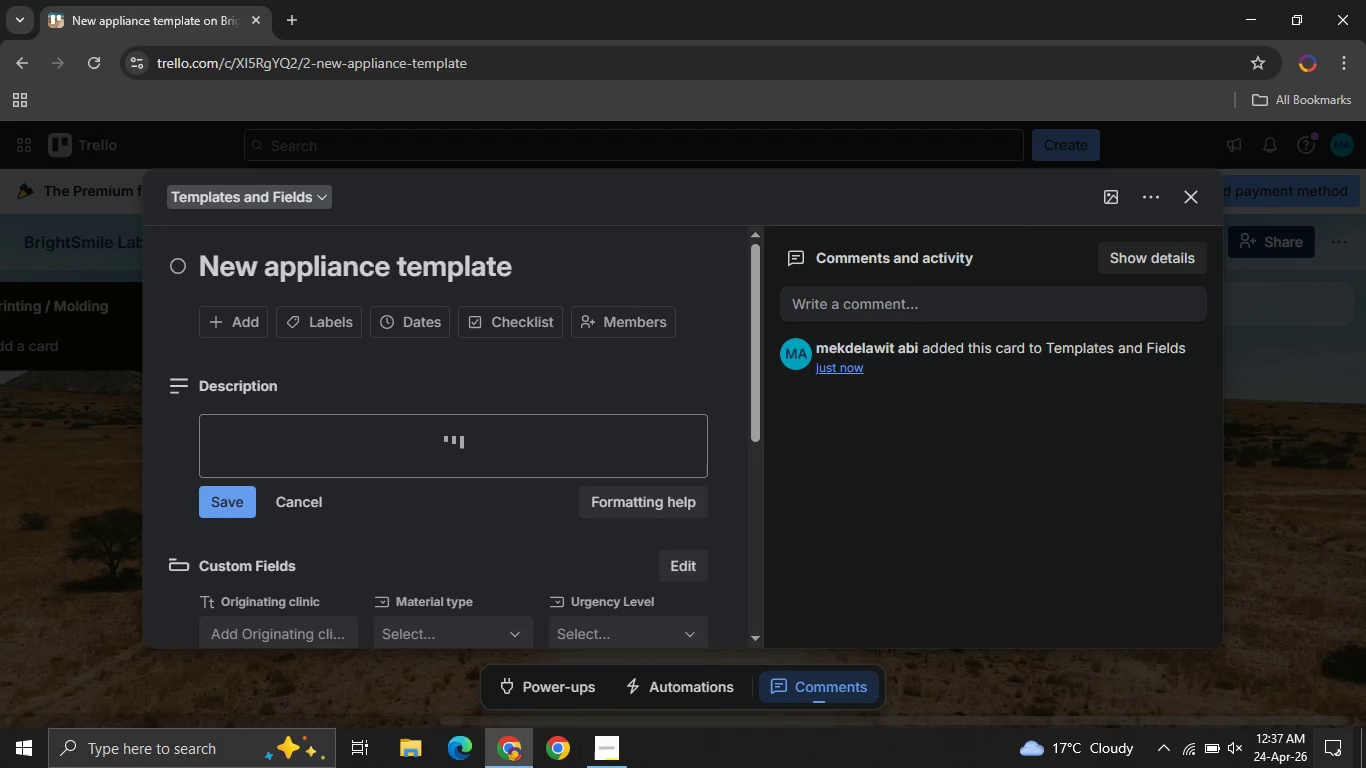 
left_click([628, 756])